 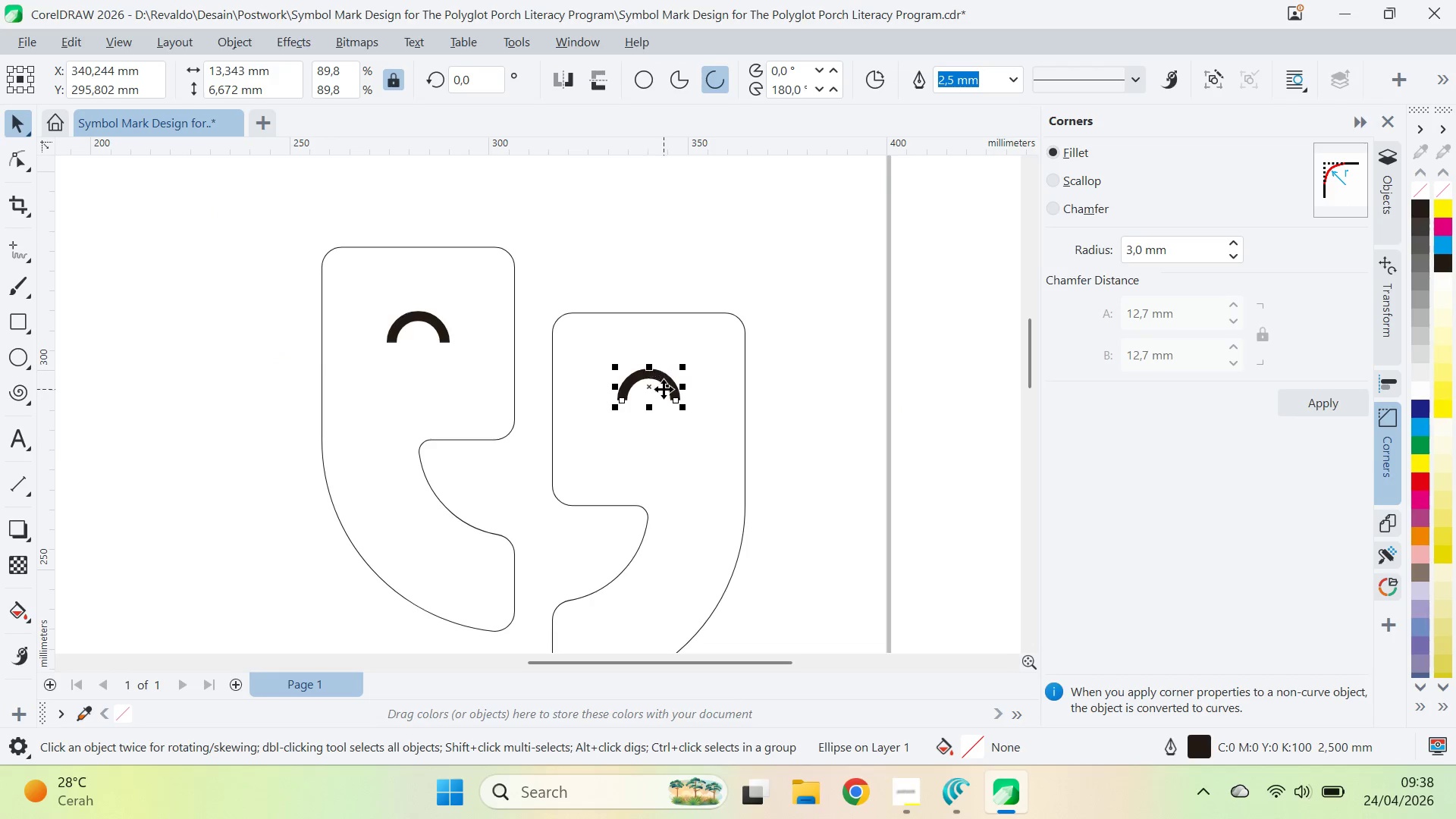 
left_click_drag(start_coordinate=[653, 390], to_coordinate=[652, 400])
 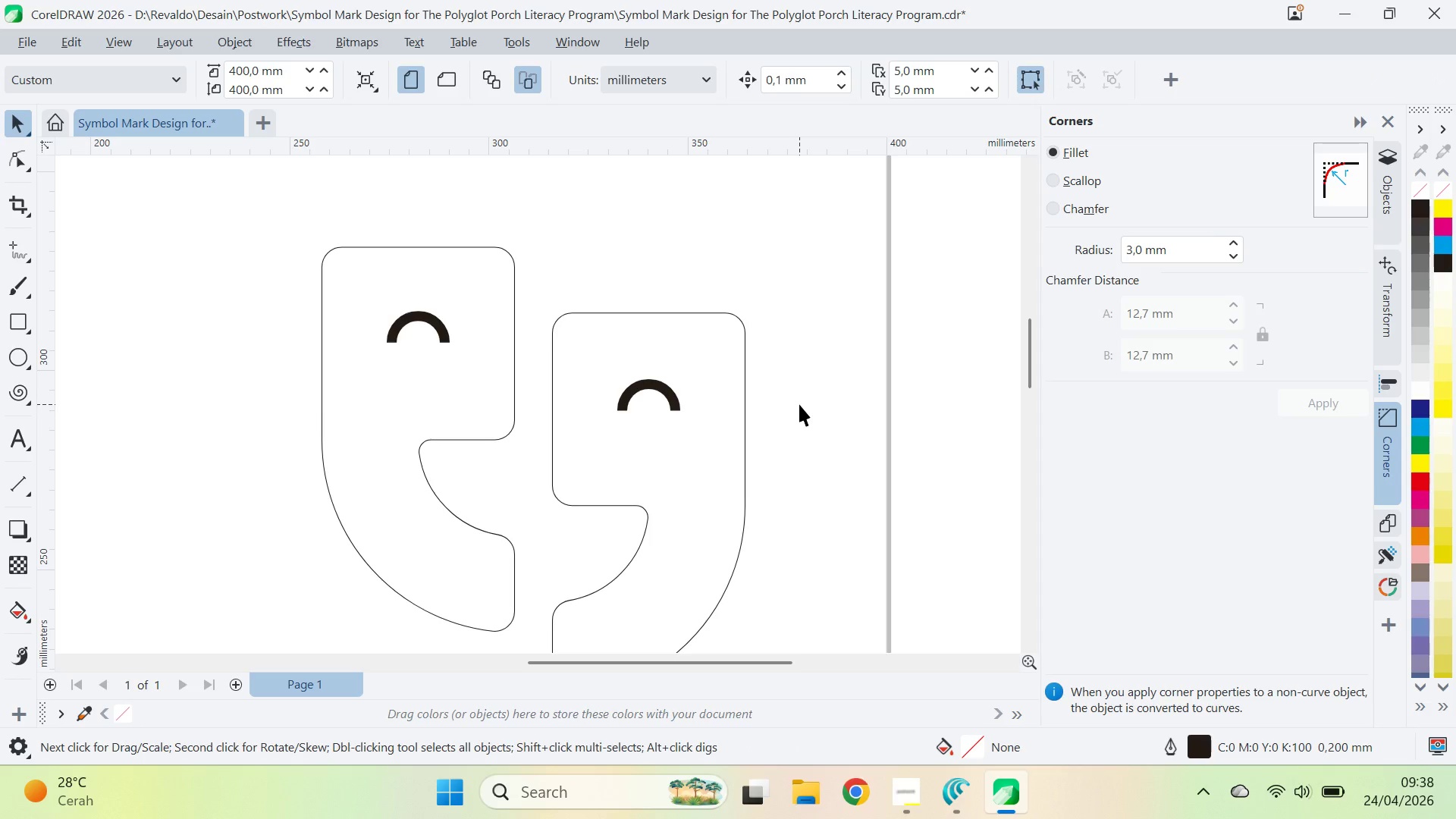 
hold_key(key=ShiftLeft, duration=0.69)
 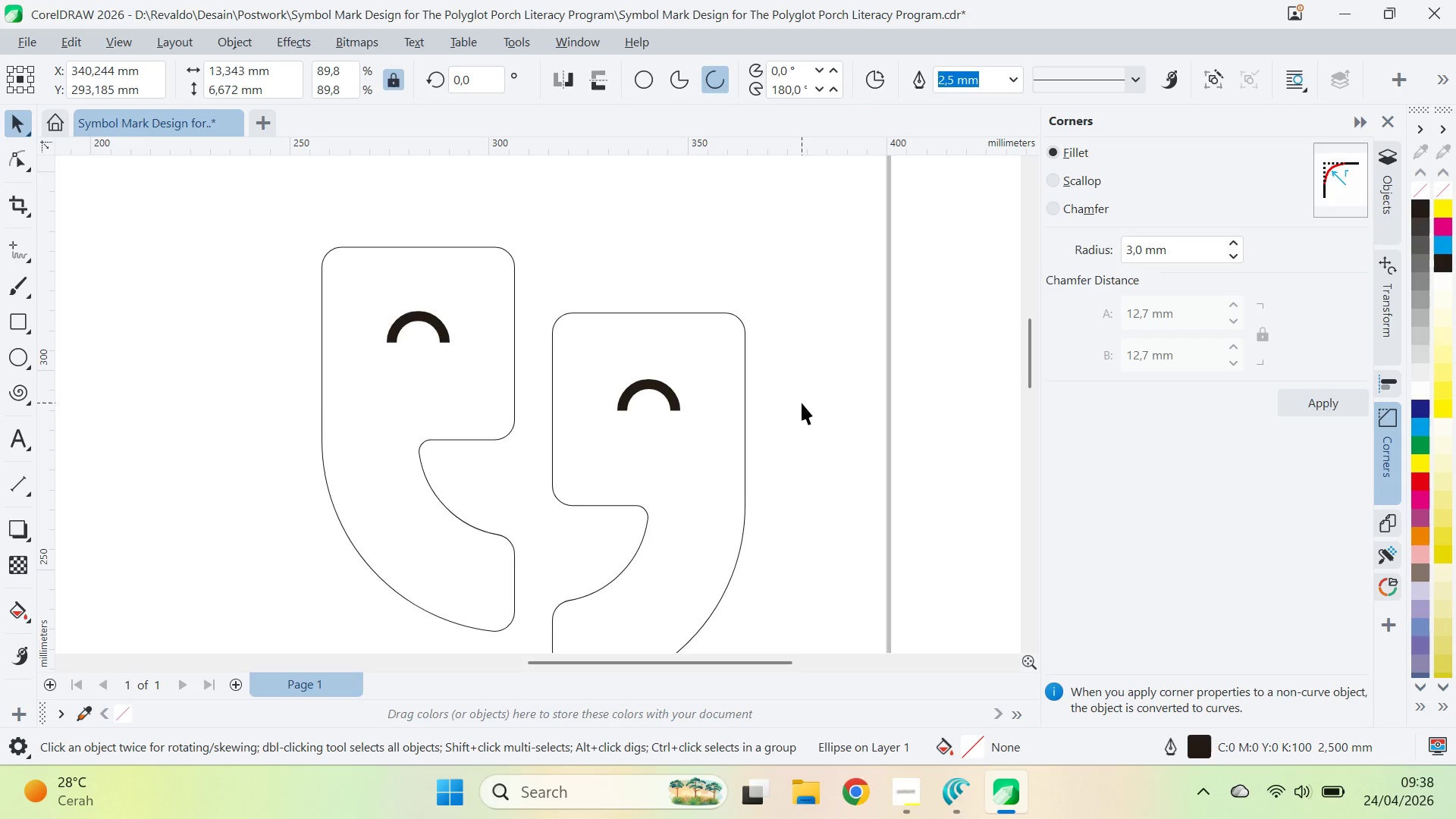 
left_click([802, 403])
 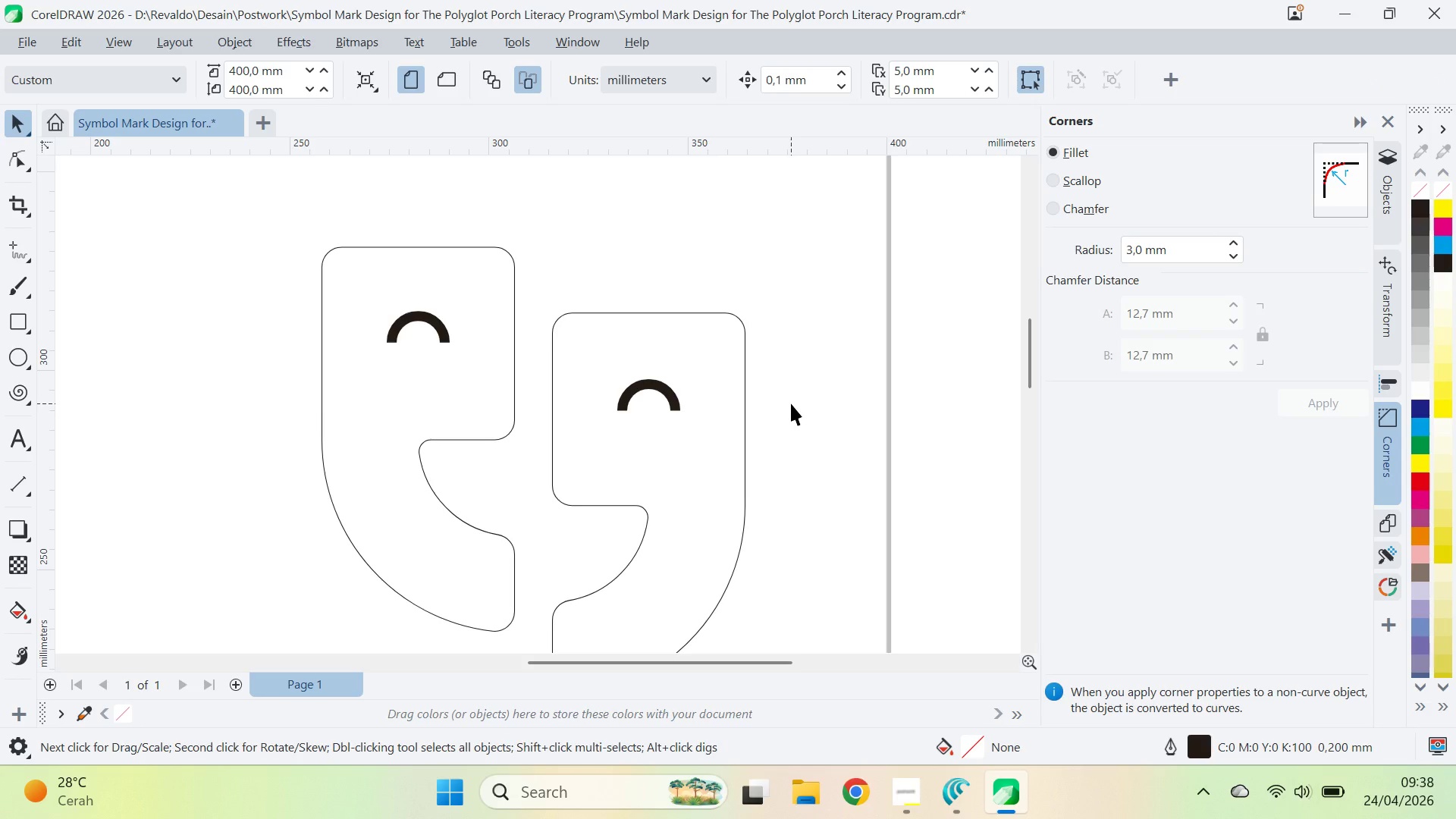 
type(zqv)
 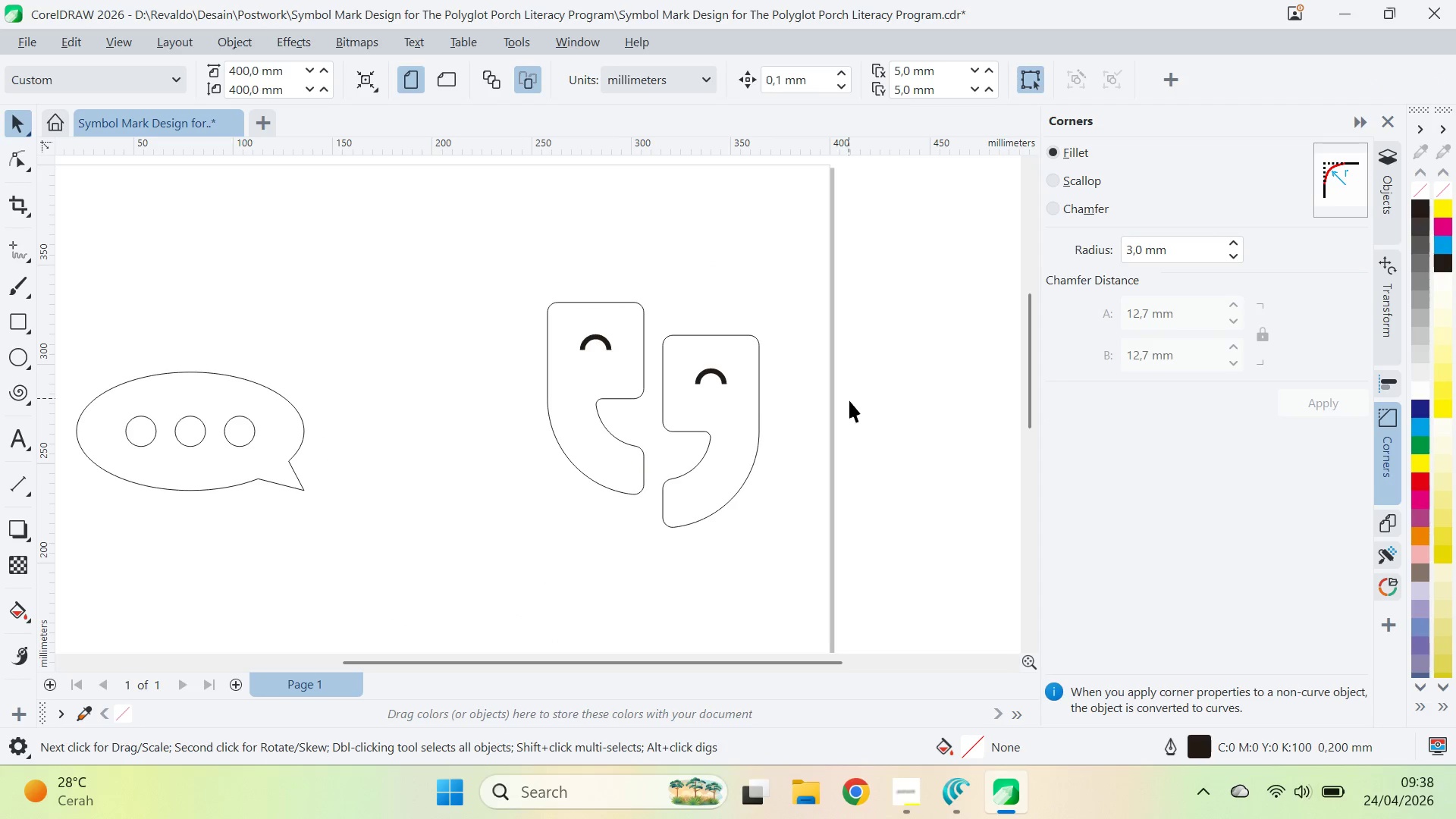 
left_click_drag(start_coordinate=[742, 410], to_coordinate=[859, 386])
 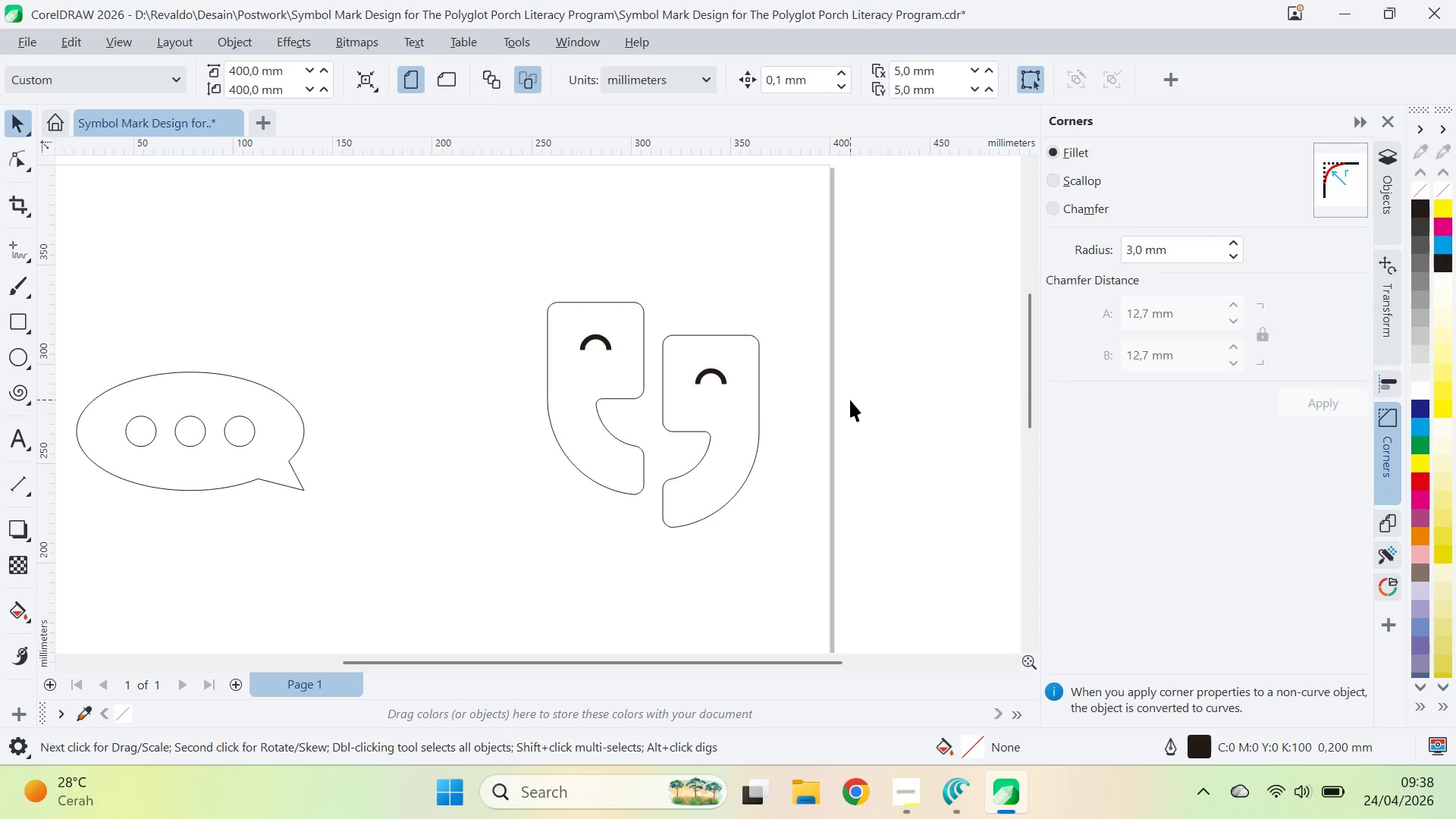 
left_click([849, 400])
 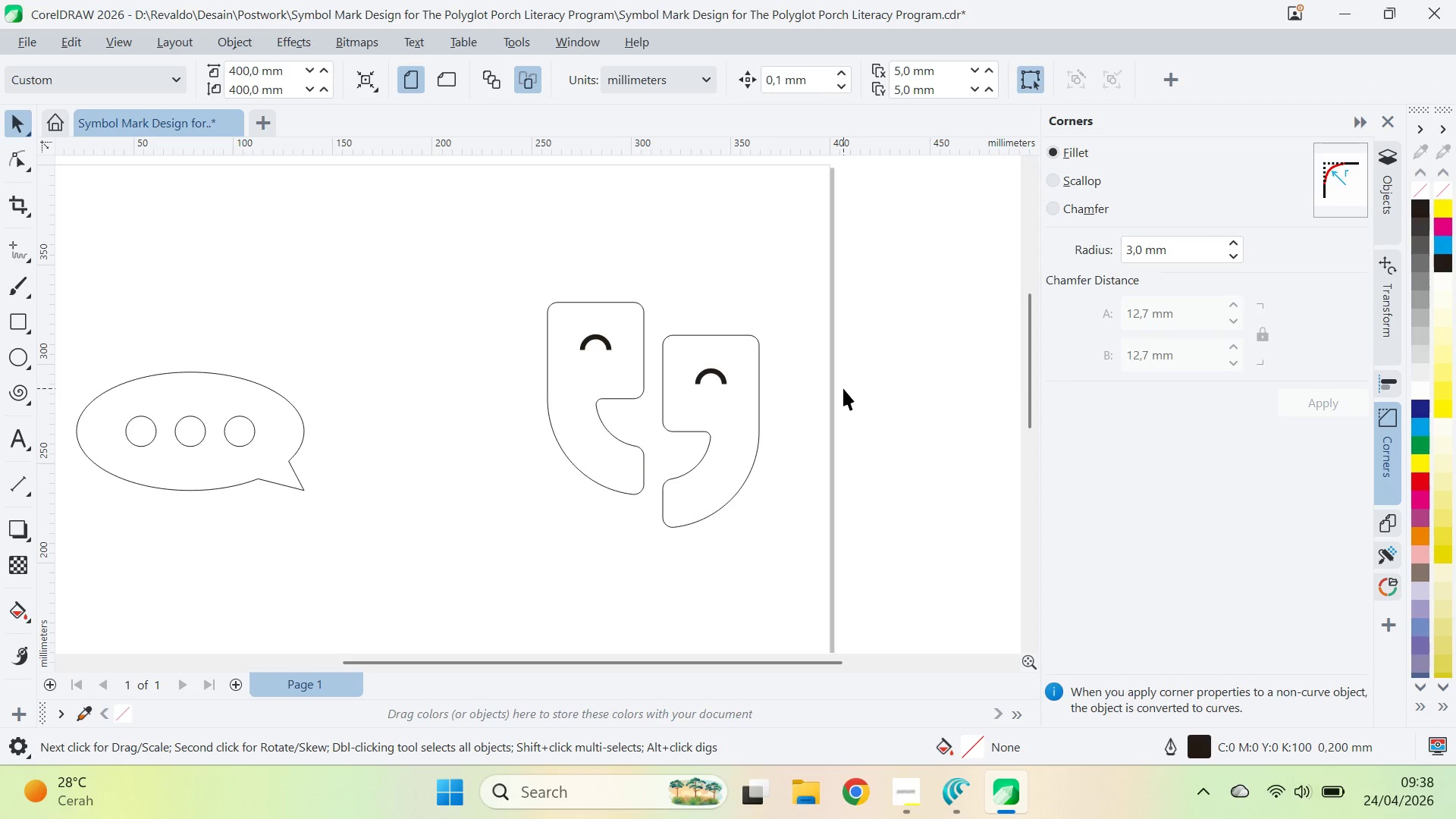 
wait(5.58)
 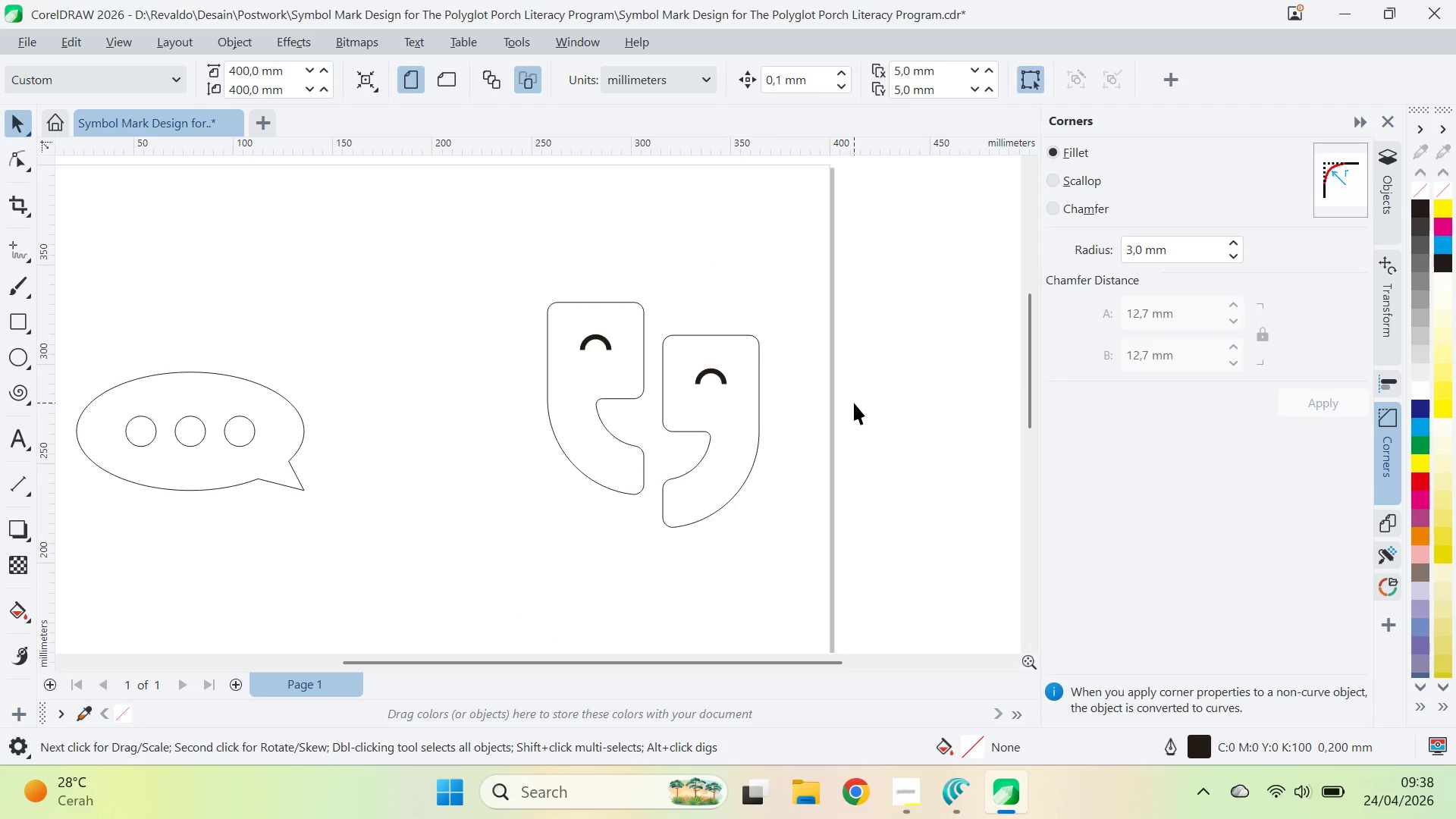 
left_click([720, 377])
 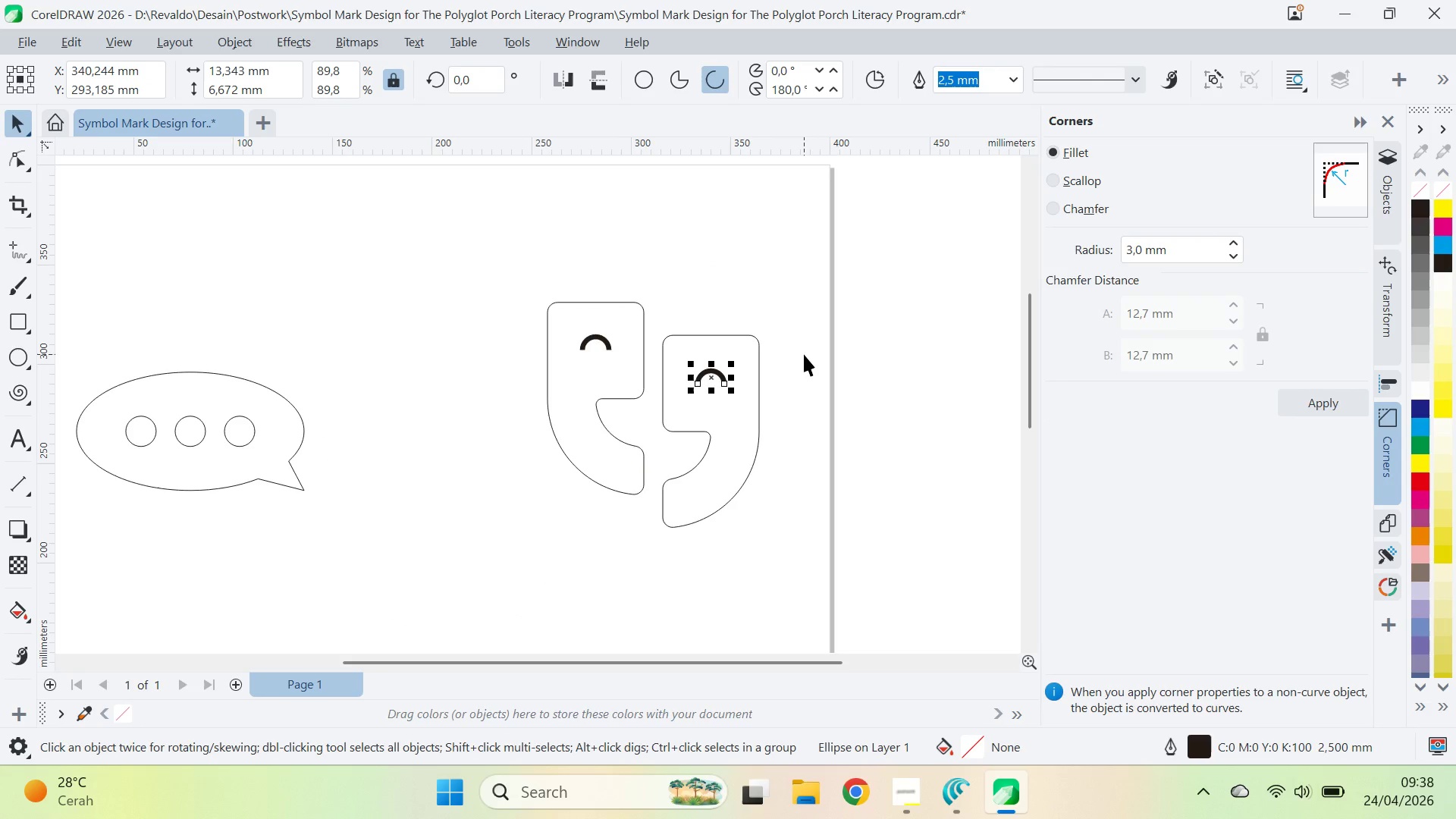 
key(ArrowDown)
 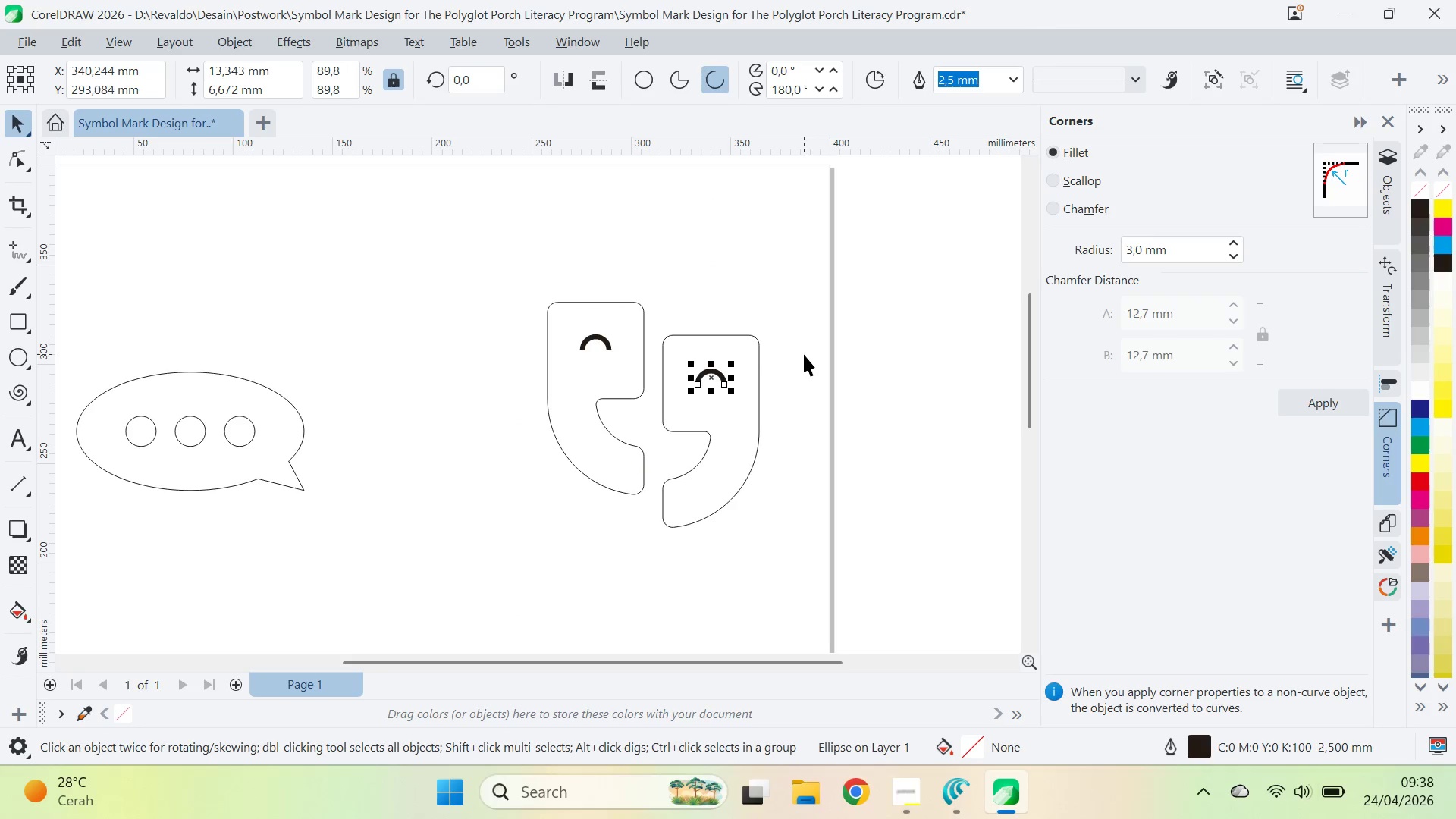 
key(ArrowDown)
 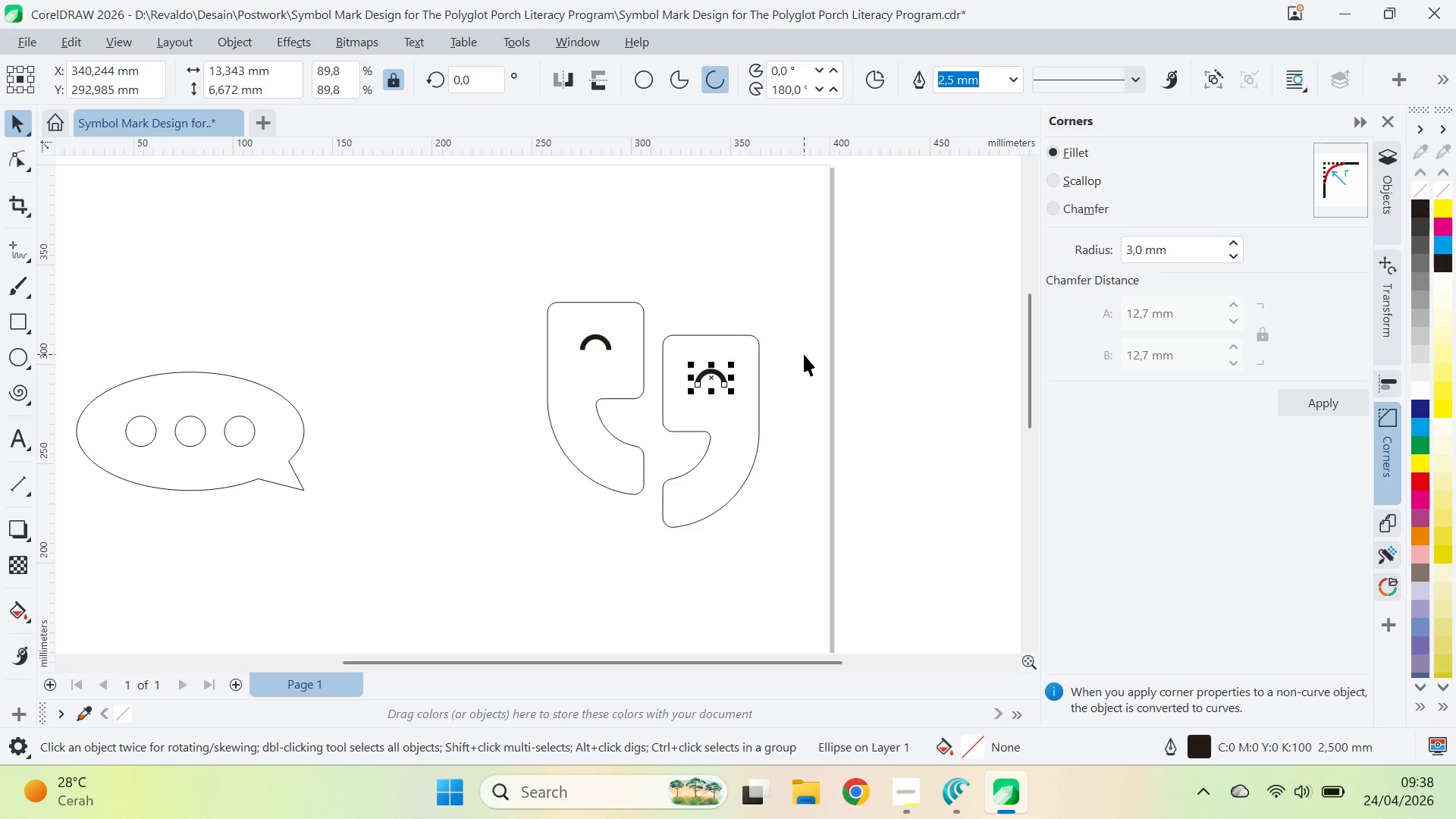 
key(ArrowDown)
 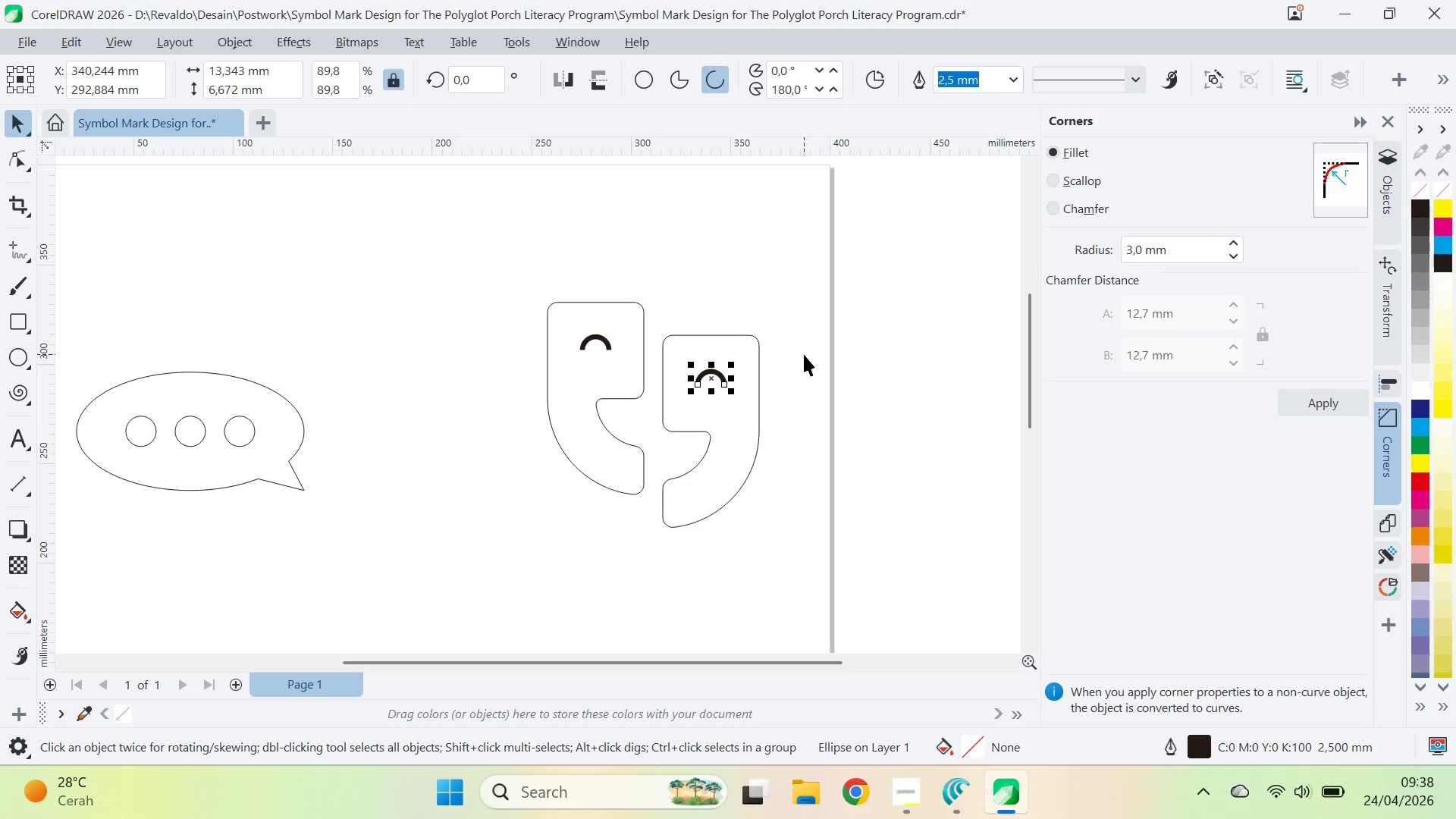 
key(ArrowDown)
 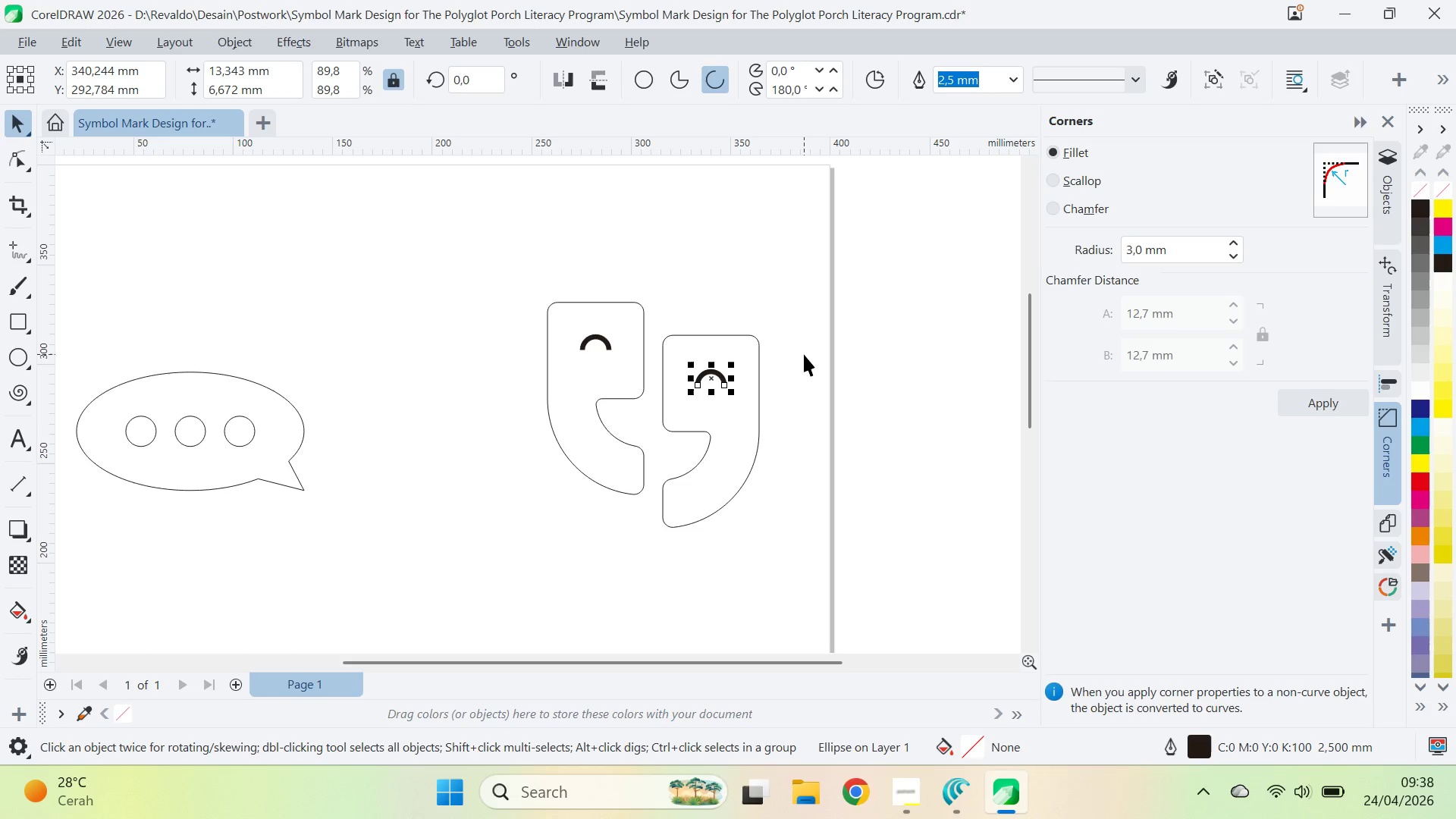 
key(ArrowDown)
 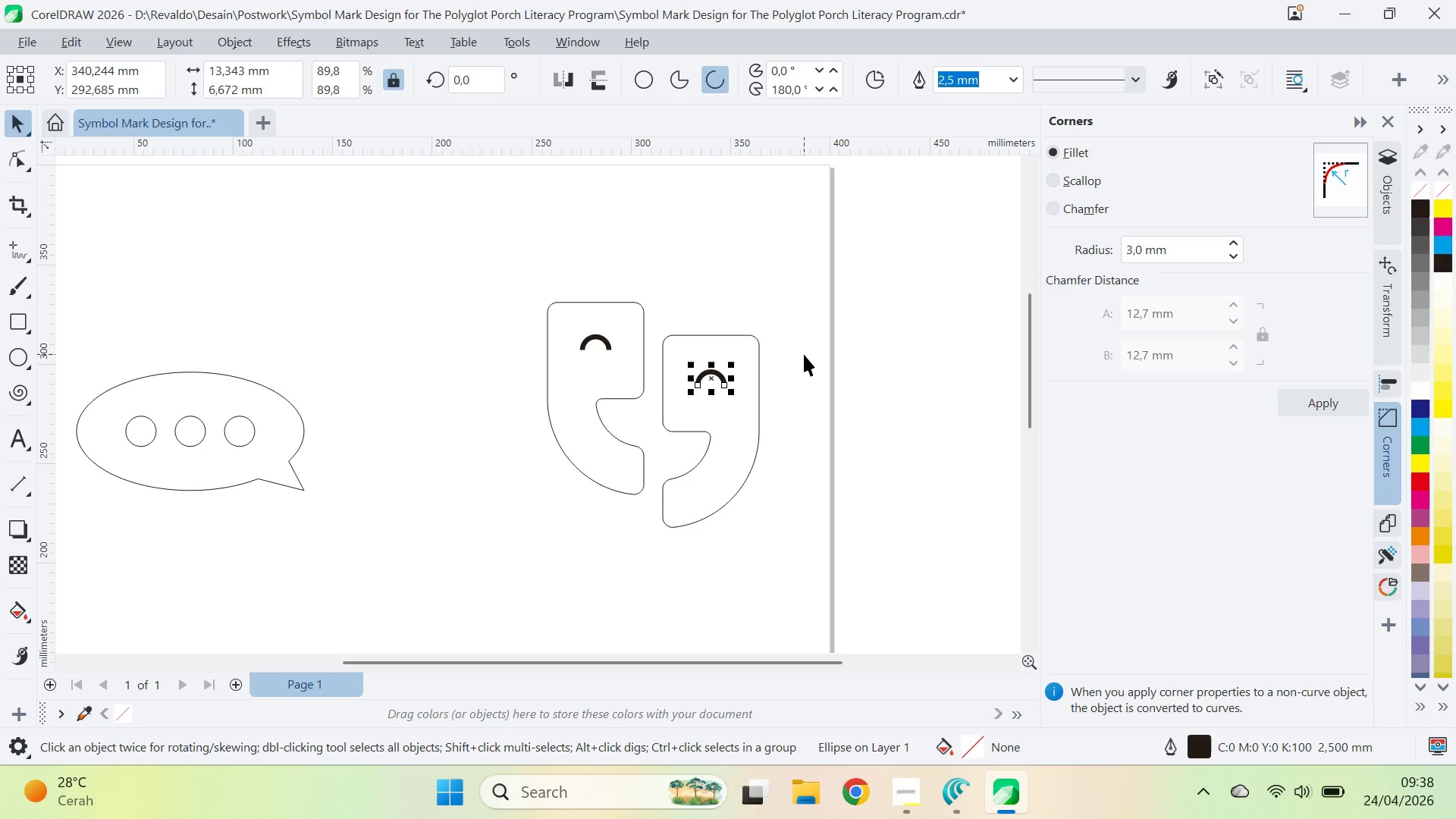 
key(ArrowDown)
 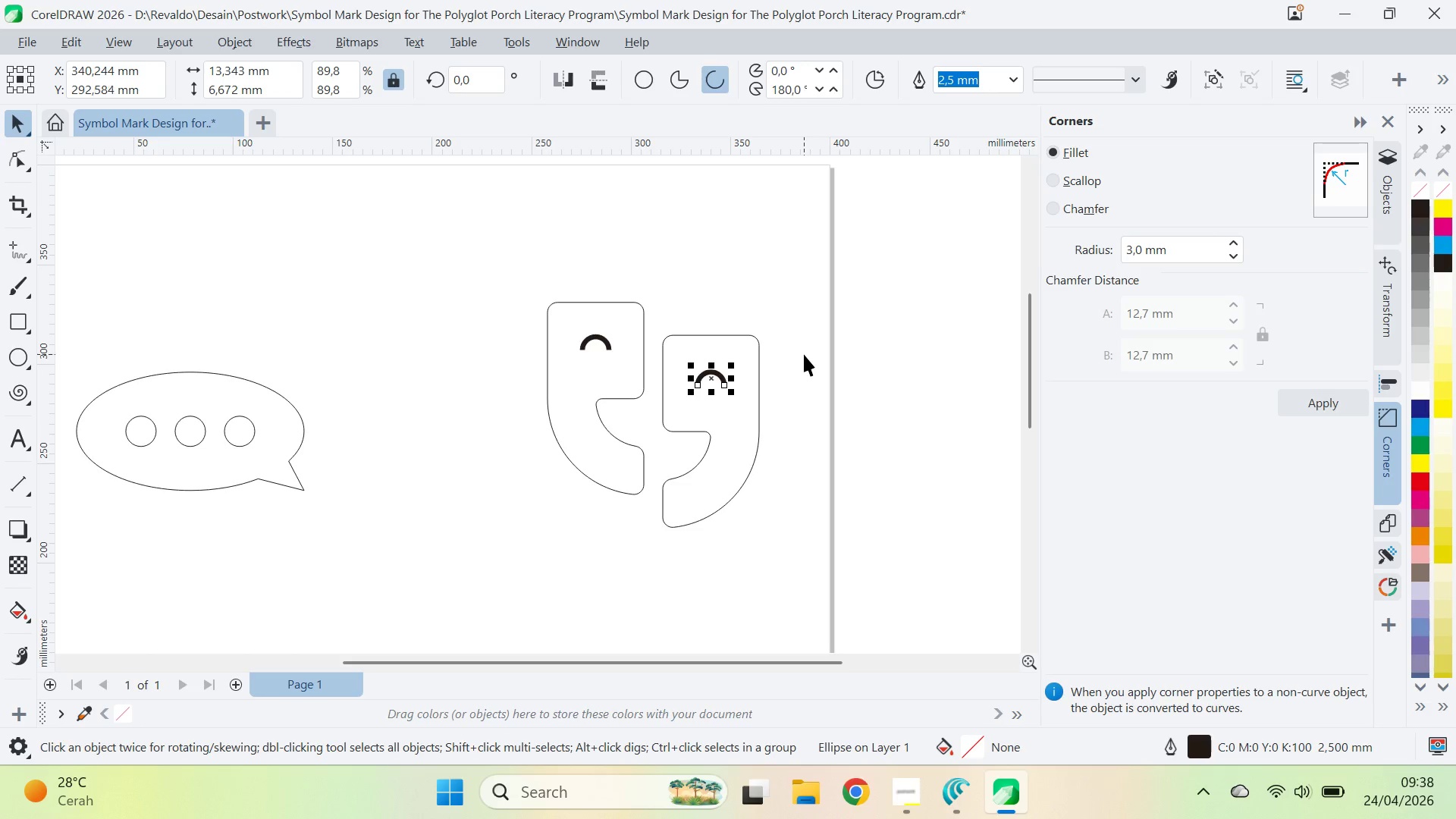 
hold_key(key=ArrowDown, duration=0.73)
 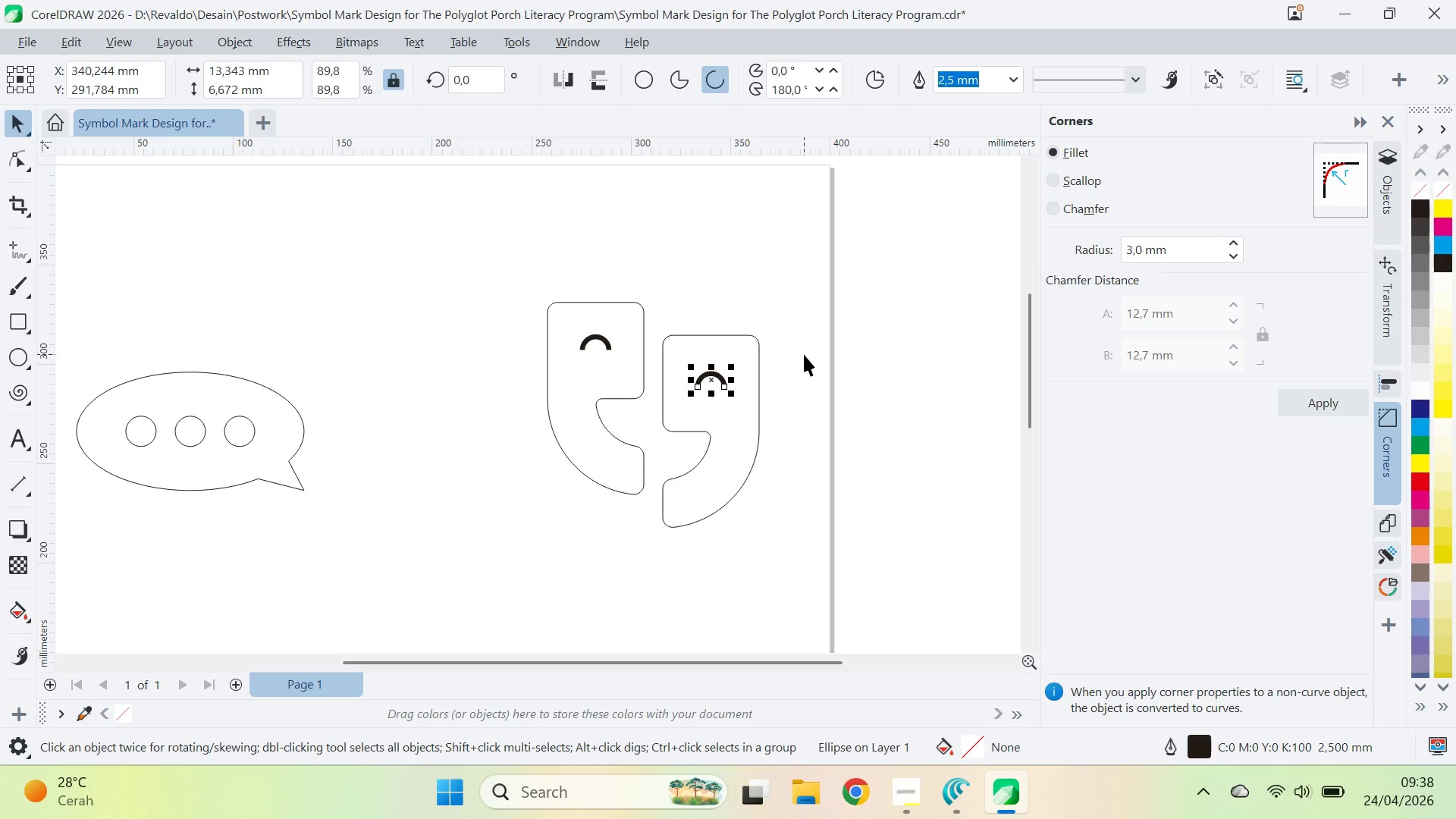 
key(ArrowDown)
 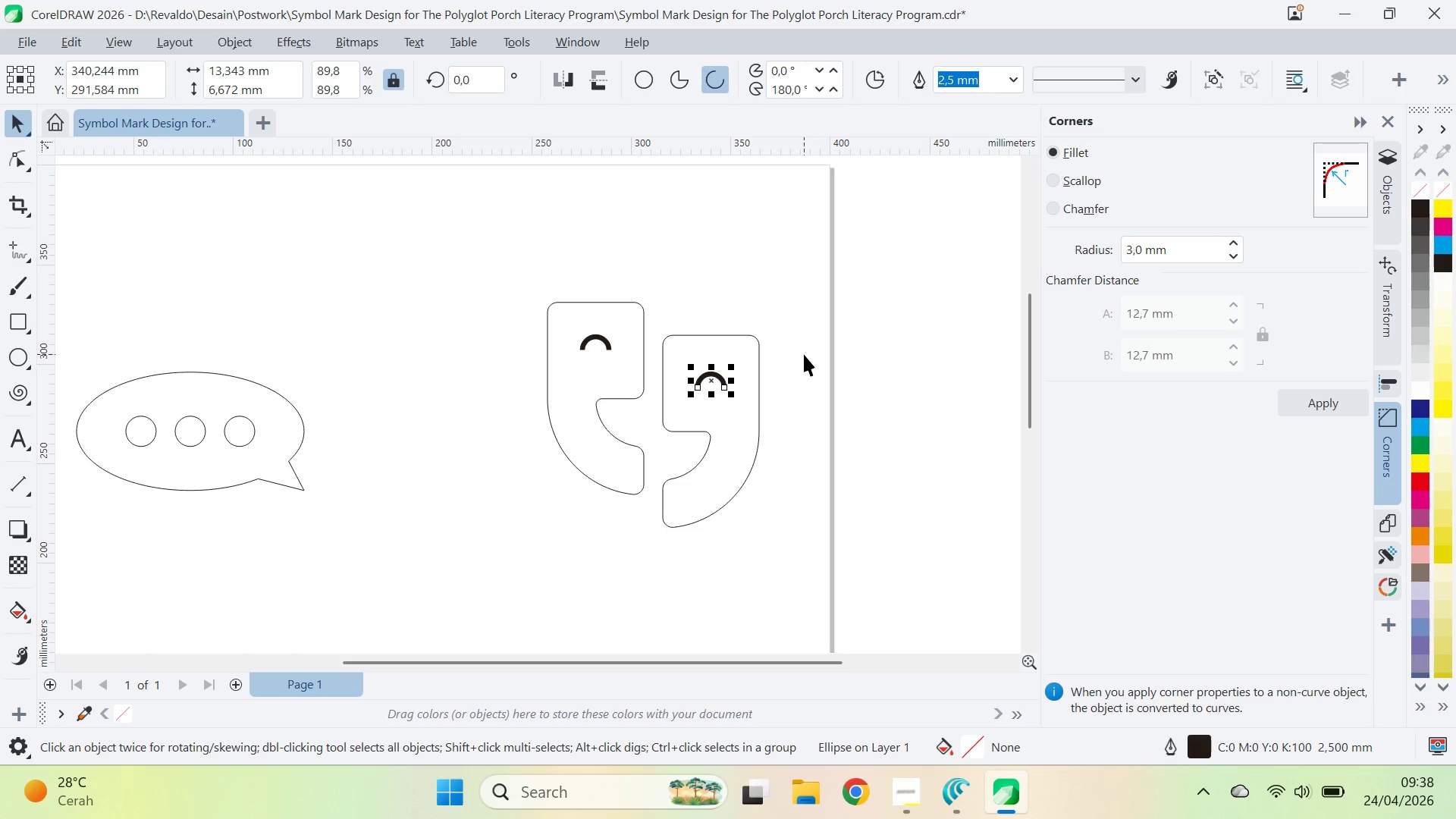 
key(ArrowDown)
 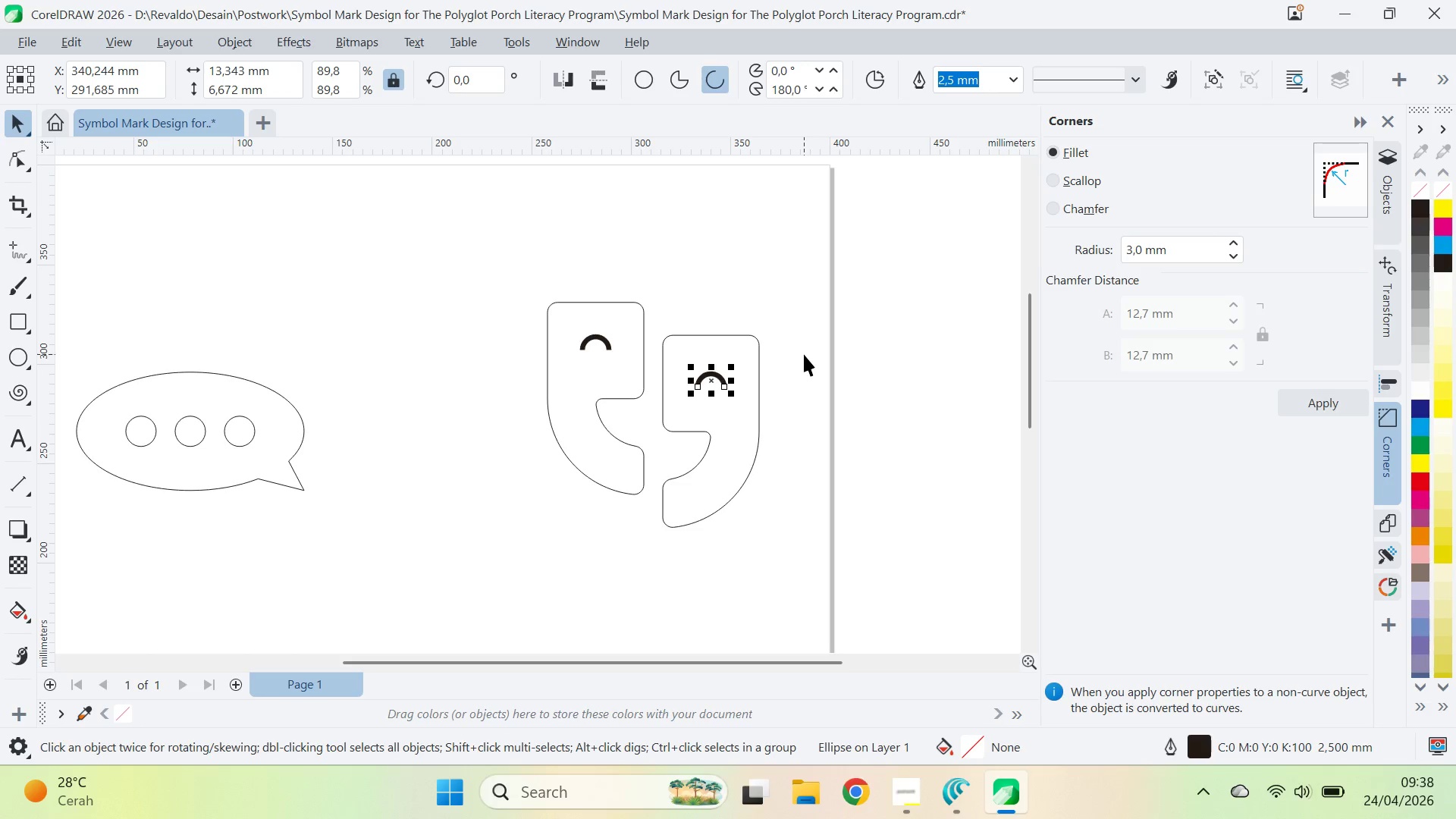 
key(ArrowUp)
 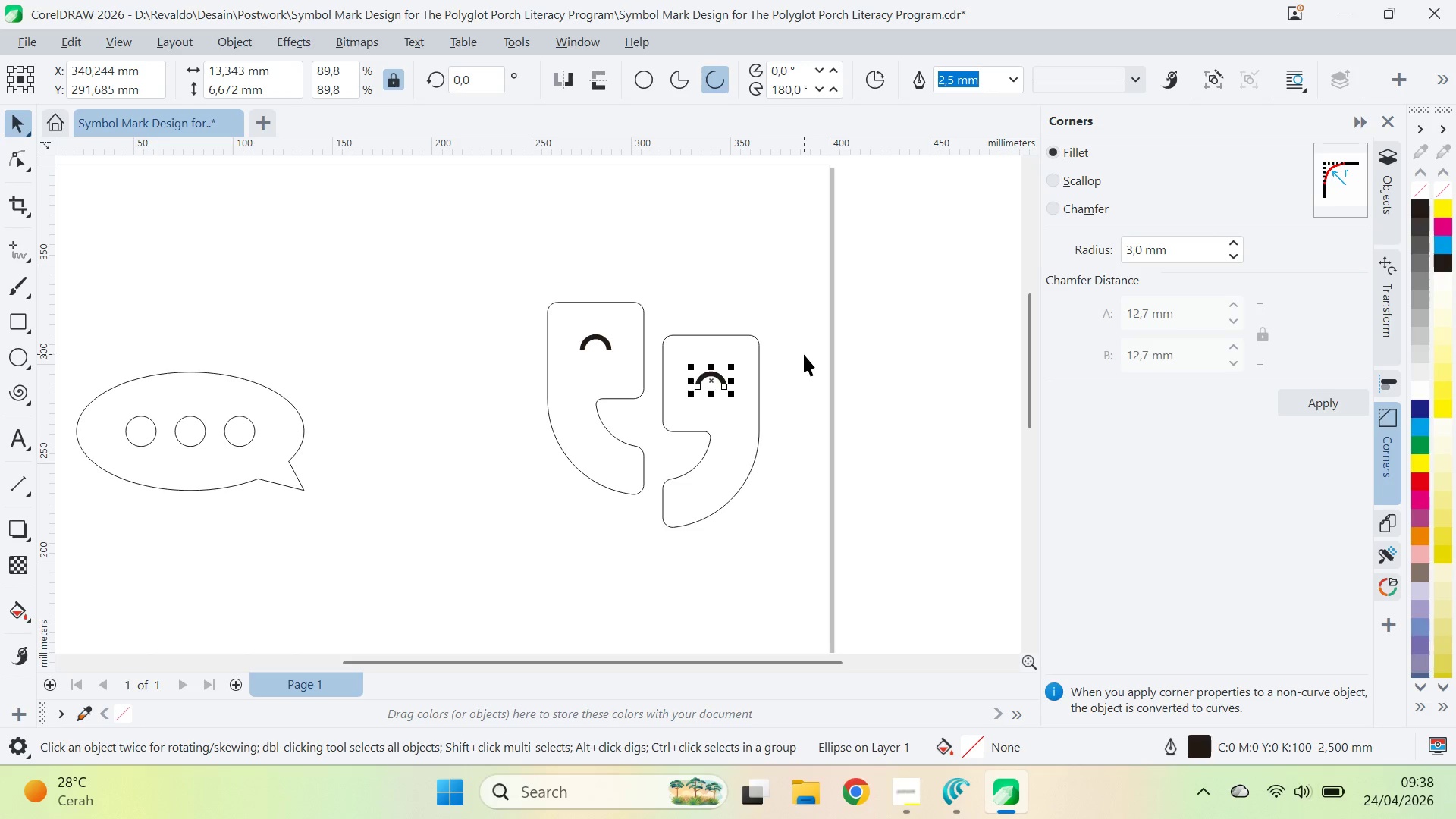 
left_click_drag(start_coordinate=[804, 354], to_coordinate=[808, 344])
 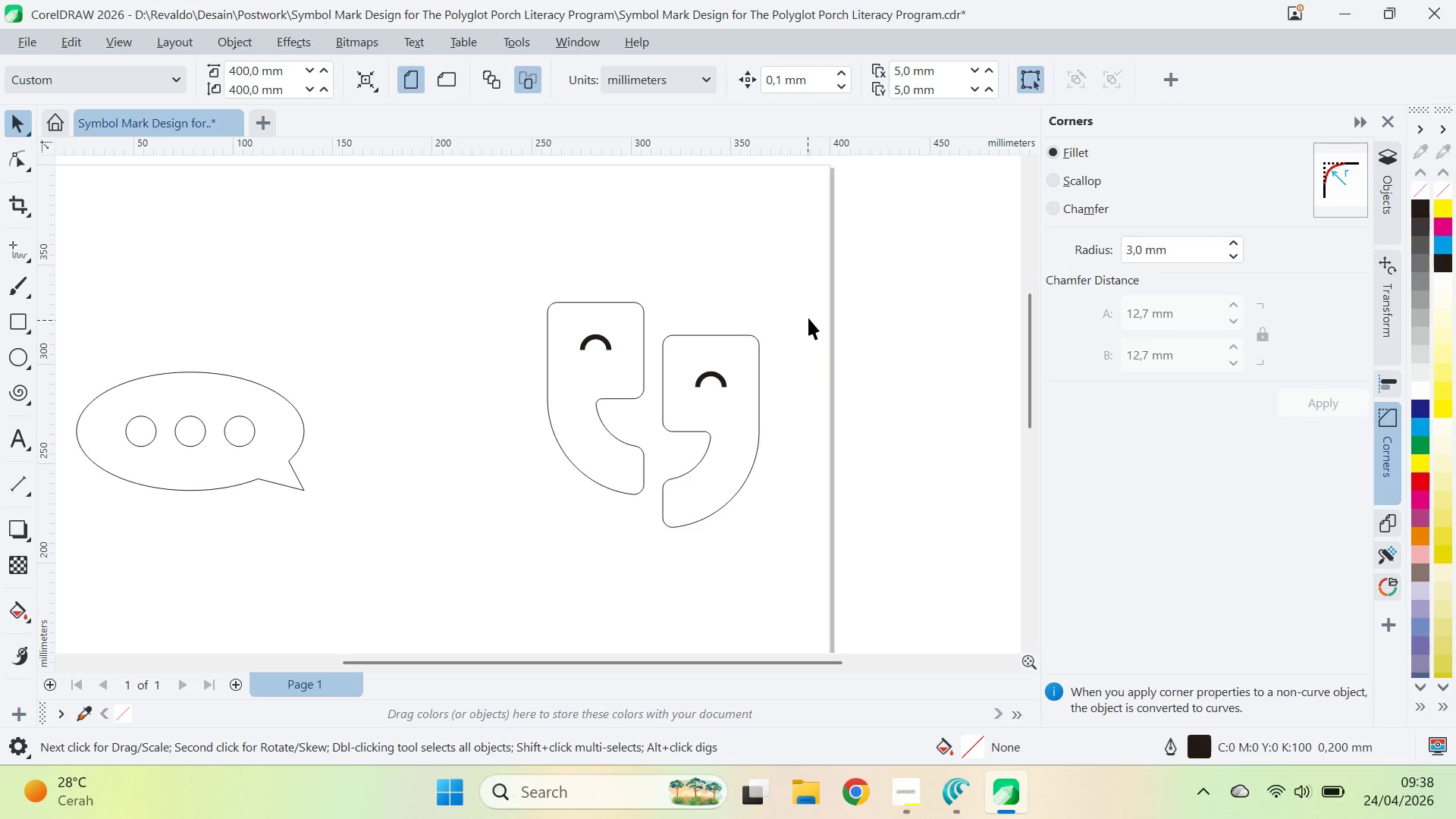 
left_click_drag(start_coordinate=[814, 306], to_coordinate=[643, 568])
 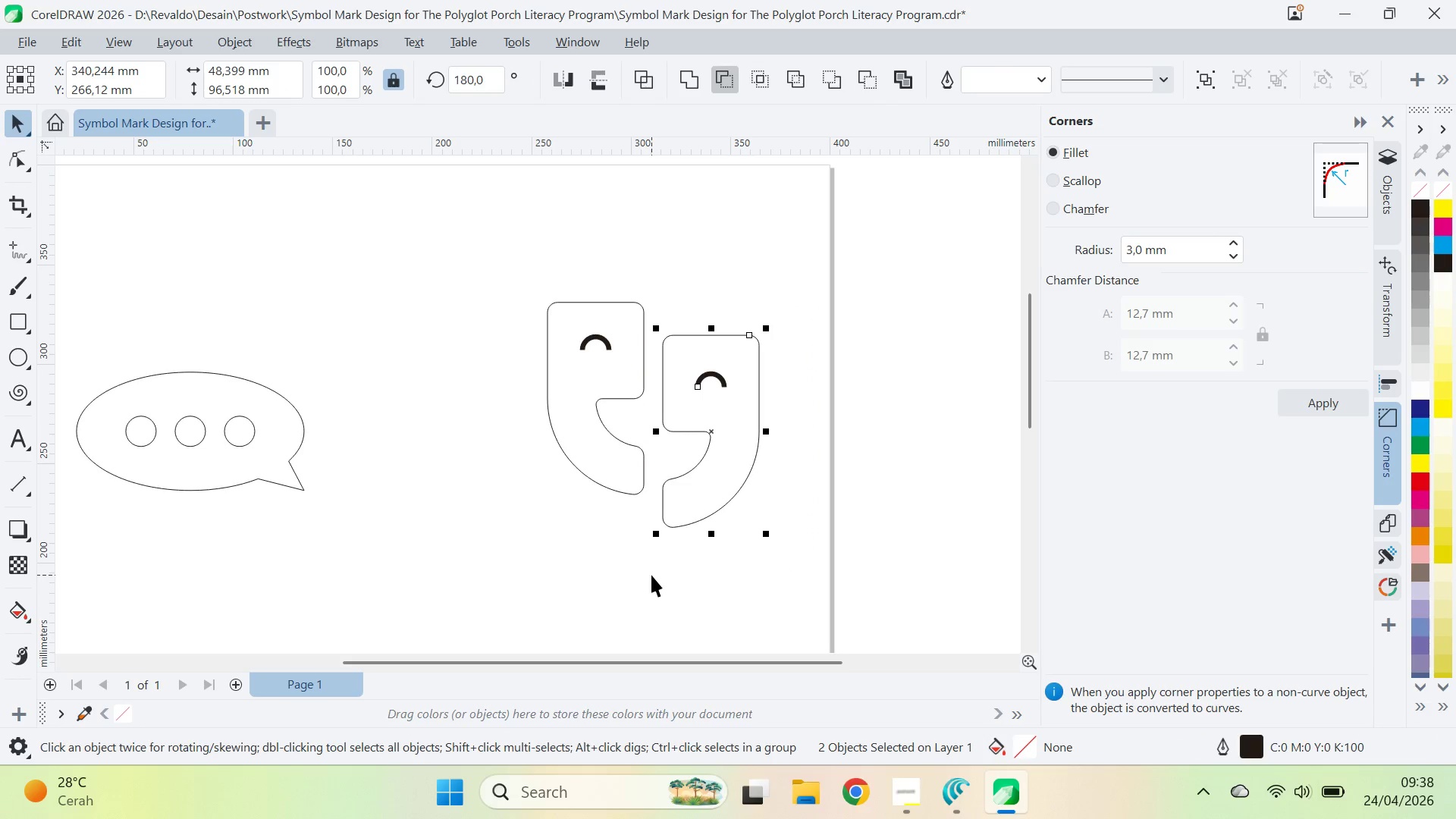 
key(Delete)
 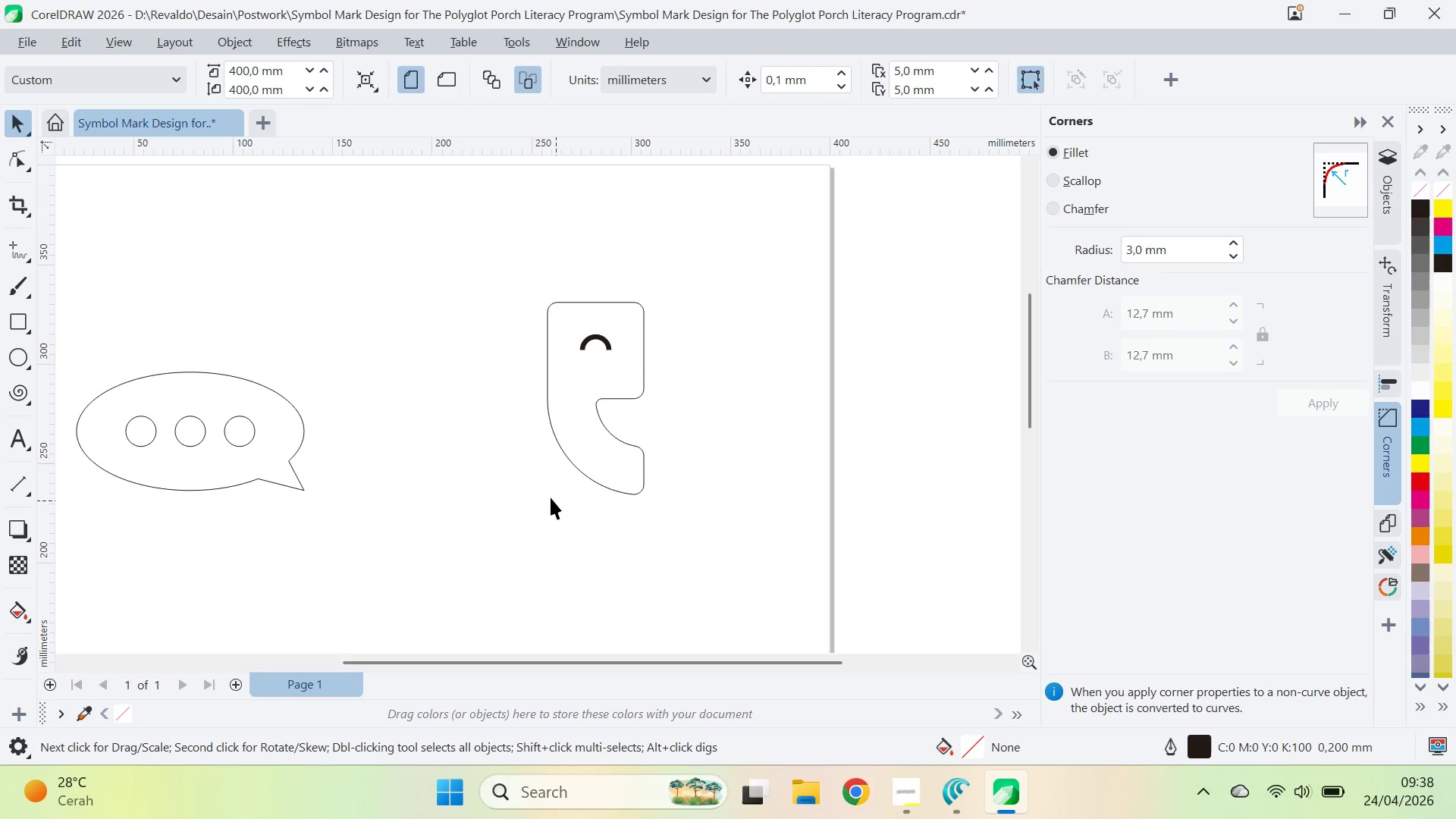 
left_click_drag(start_coordinate=[516, 493], to_coordinate=[797, 220])
 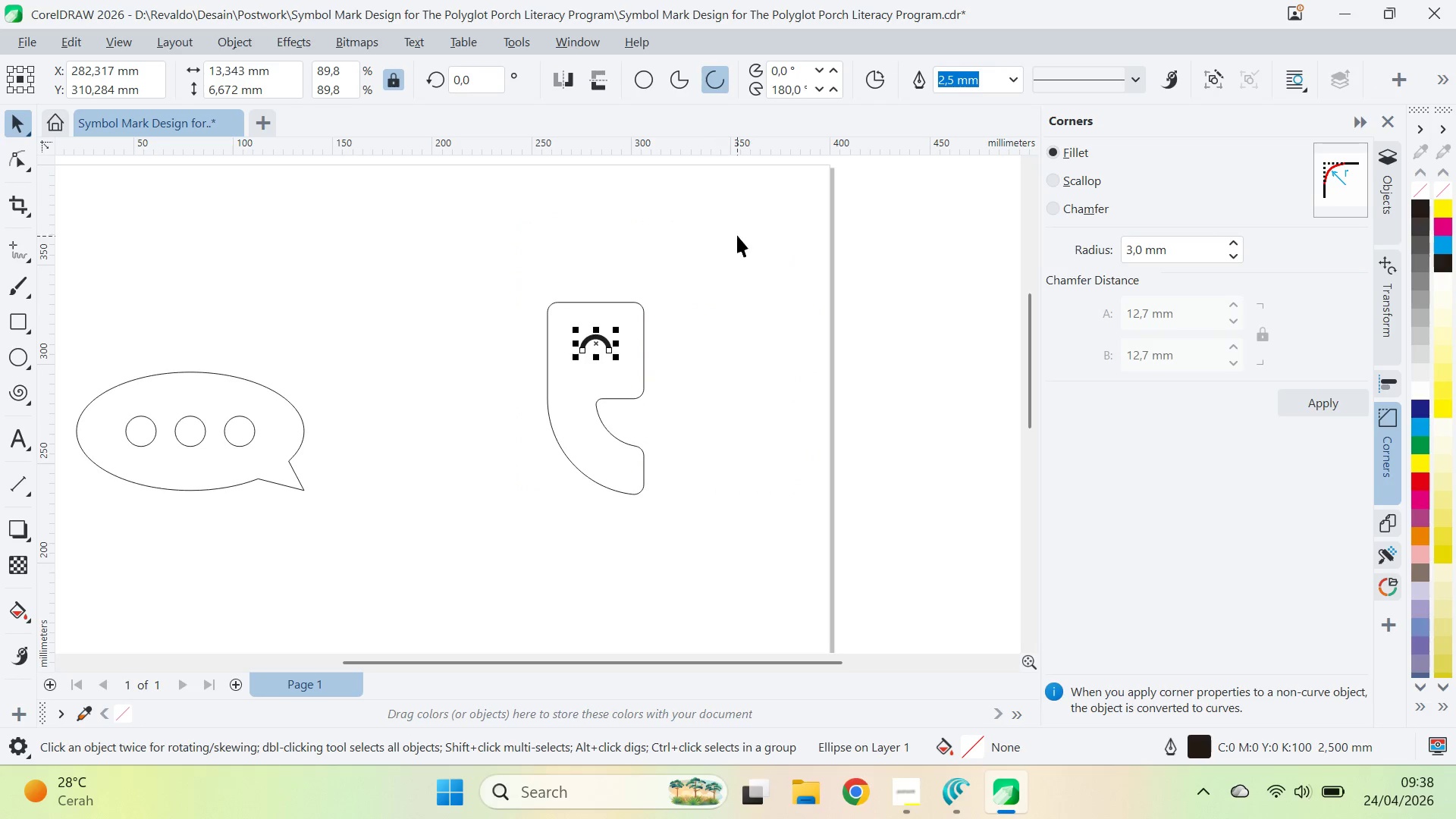 
left_click_drag(start_coordinate=[737, 235], to_coordinate=[525, 601])
 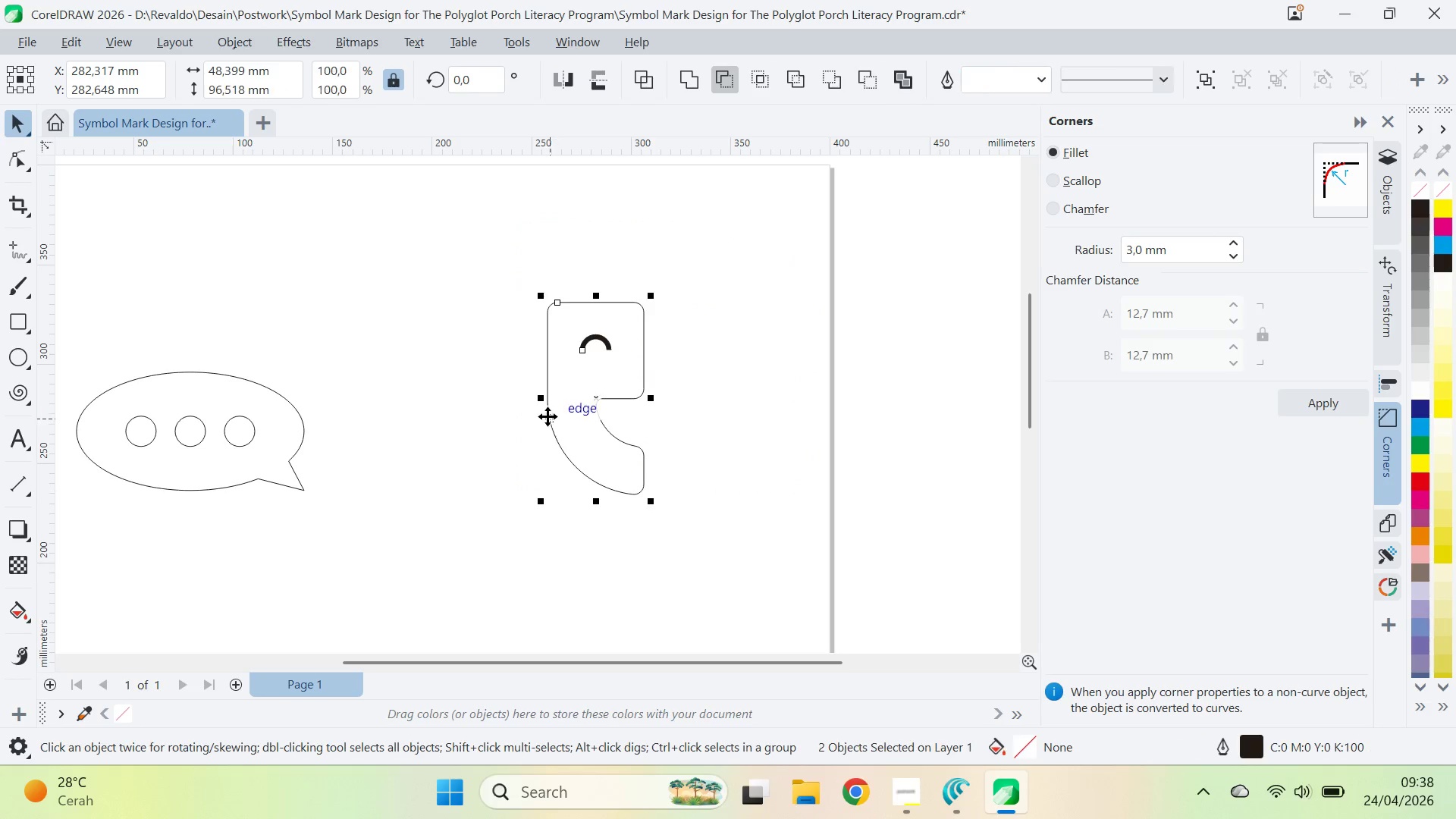 
hold_key(key=ControlLeft, duration=1.38)
left_click_drag(start_coordinate=[544, 398], to_coordinate=[659, 400])
 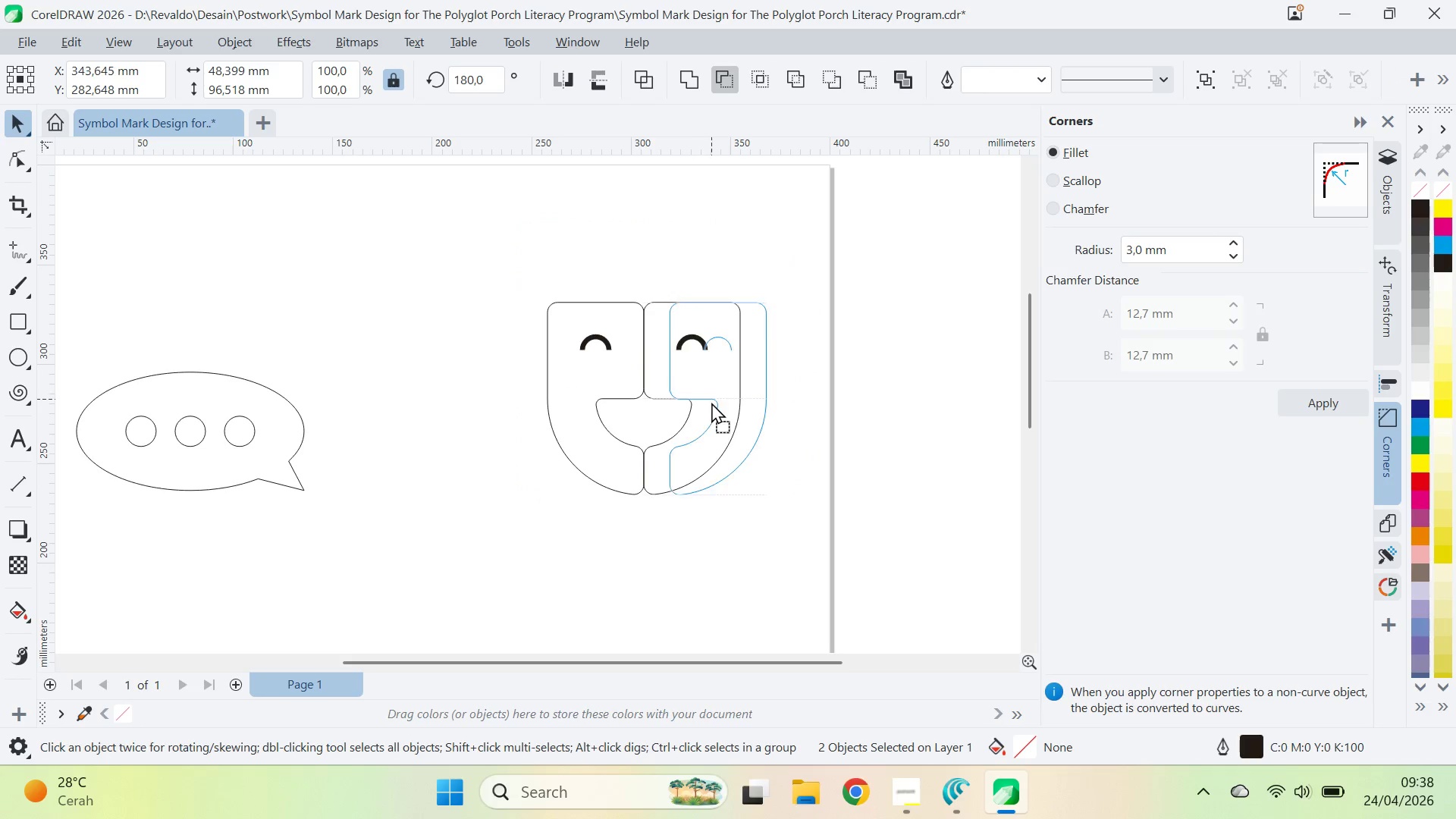 
right_click([659, 400])
 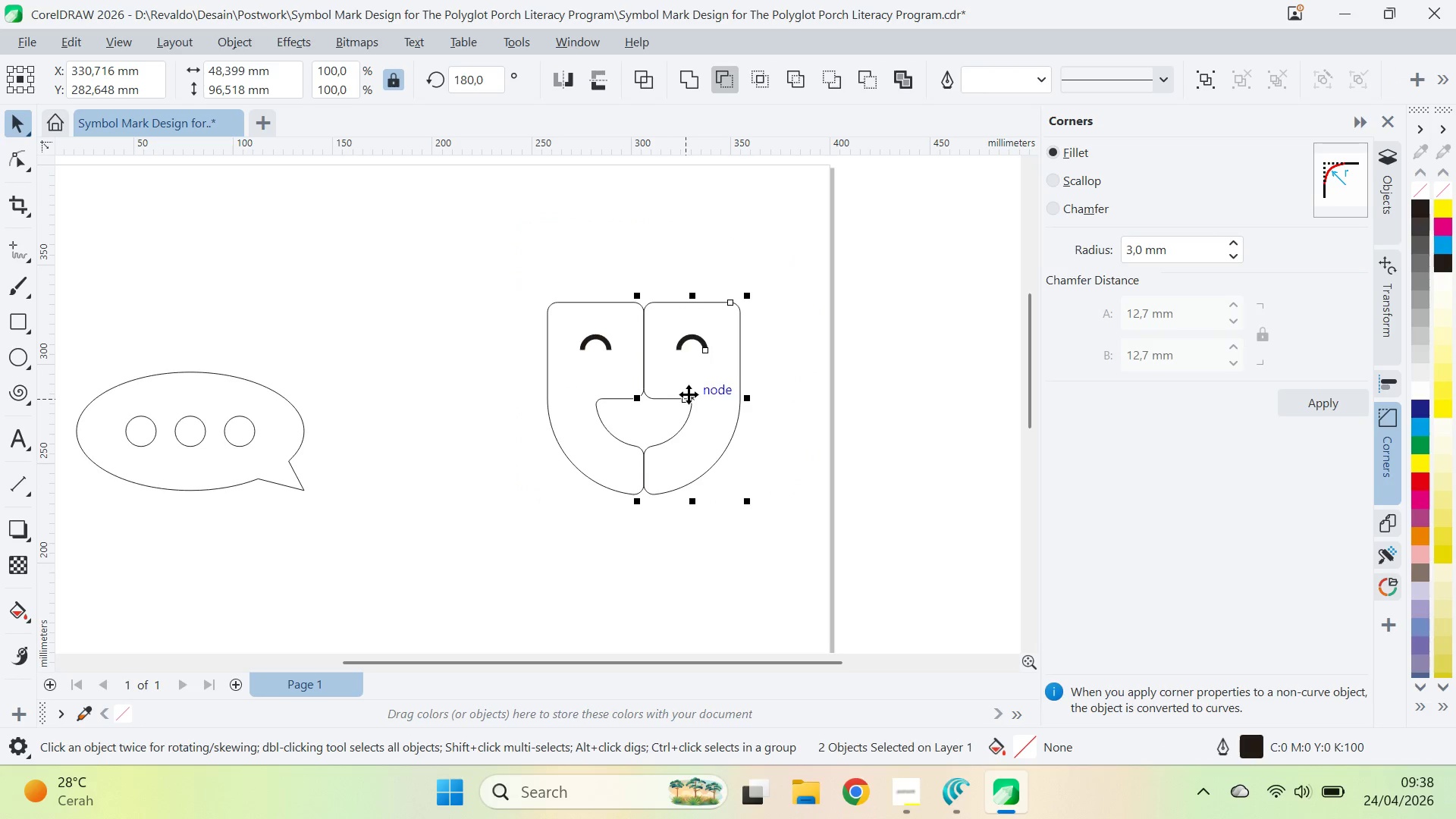 
left_click([659, 400])
 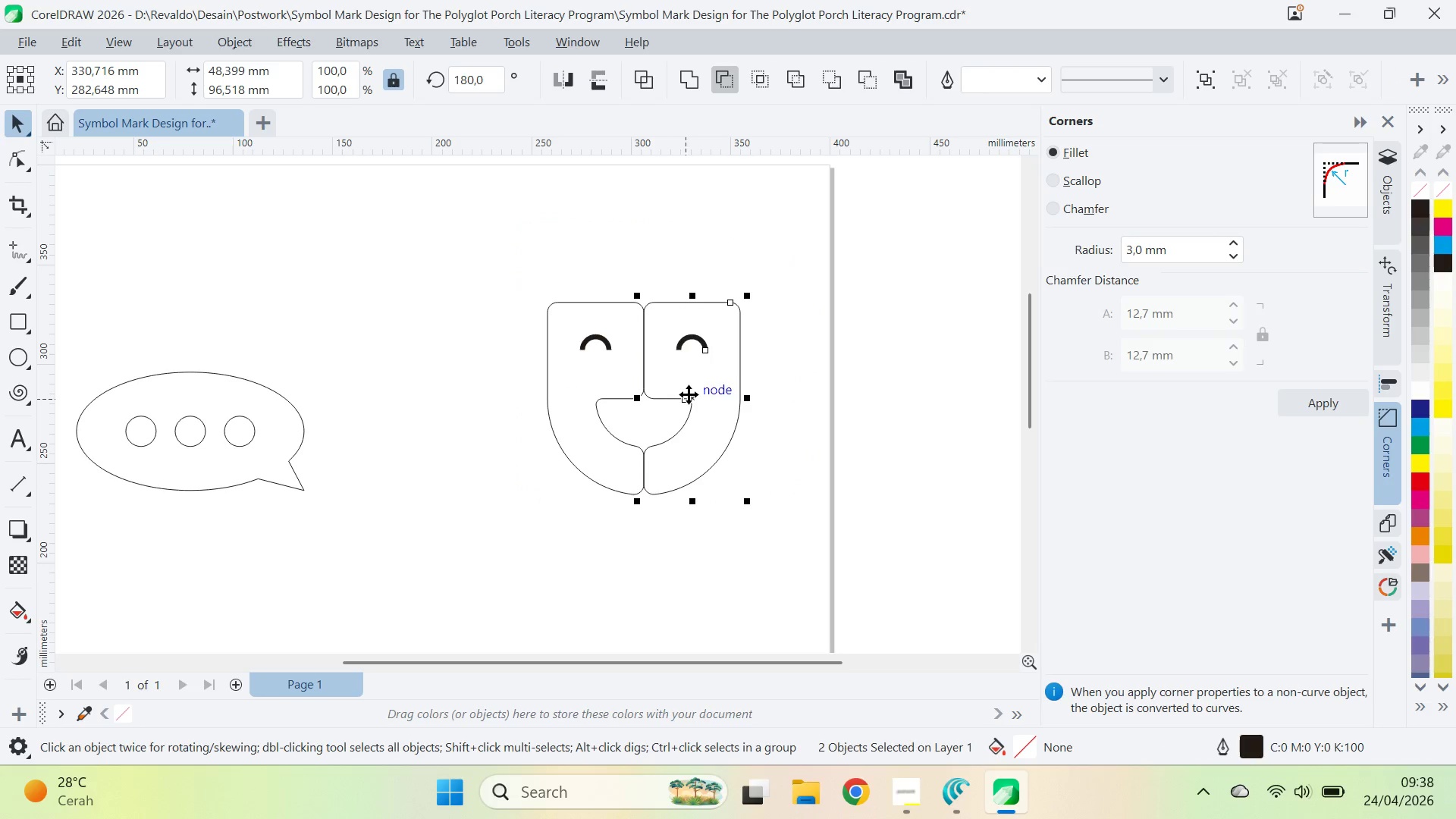 
left_click_drag(start_coordinate=[689, 394], to_coordinate=[708, 401])
 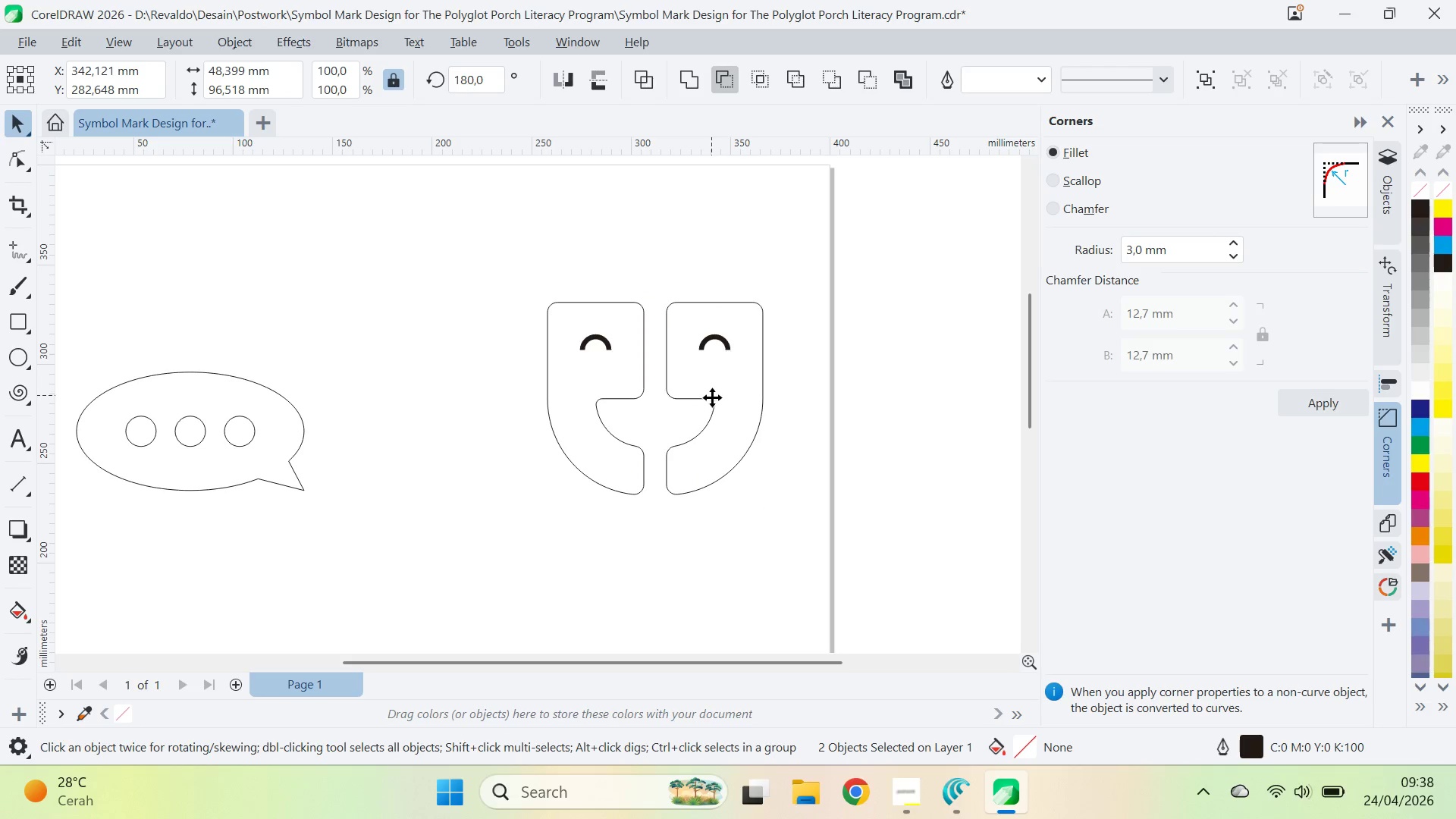 
hold_key(key=ShiftLeft, duration=1.58)
 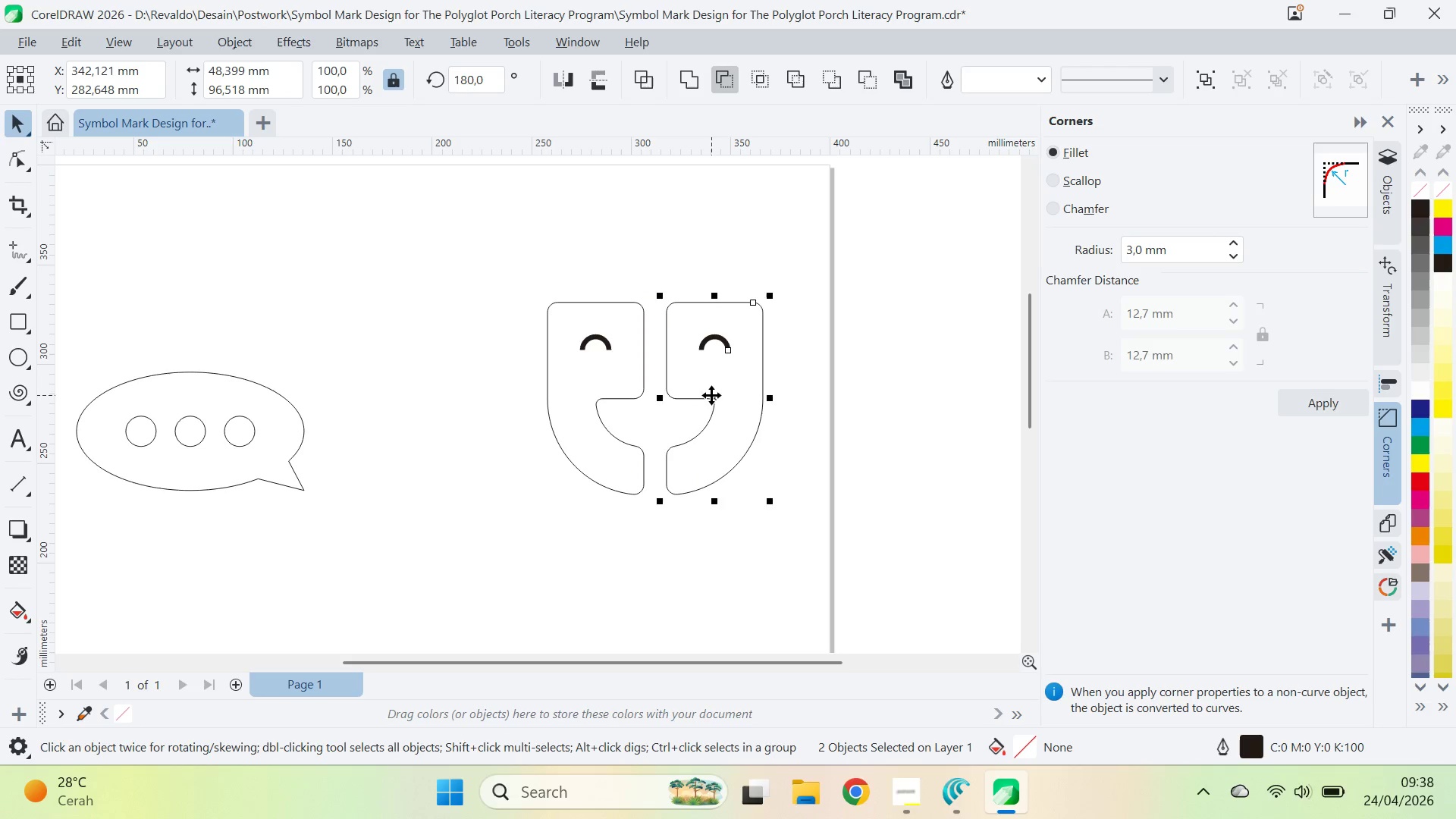 
left_click_drag(start_coordinate=[711, 395], to_coordinate=[703, 432])
 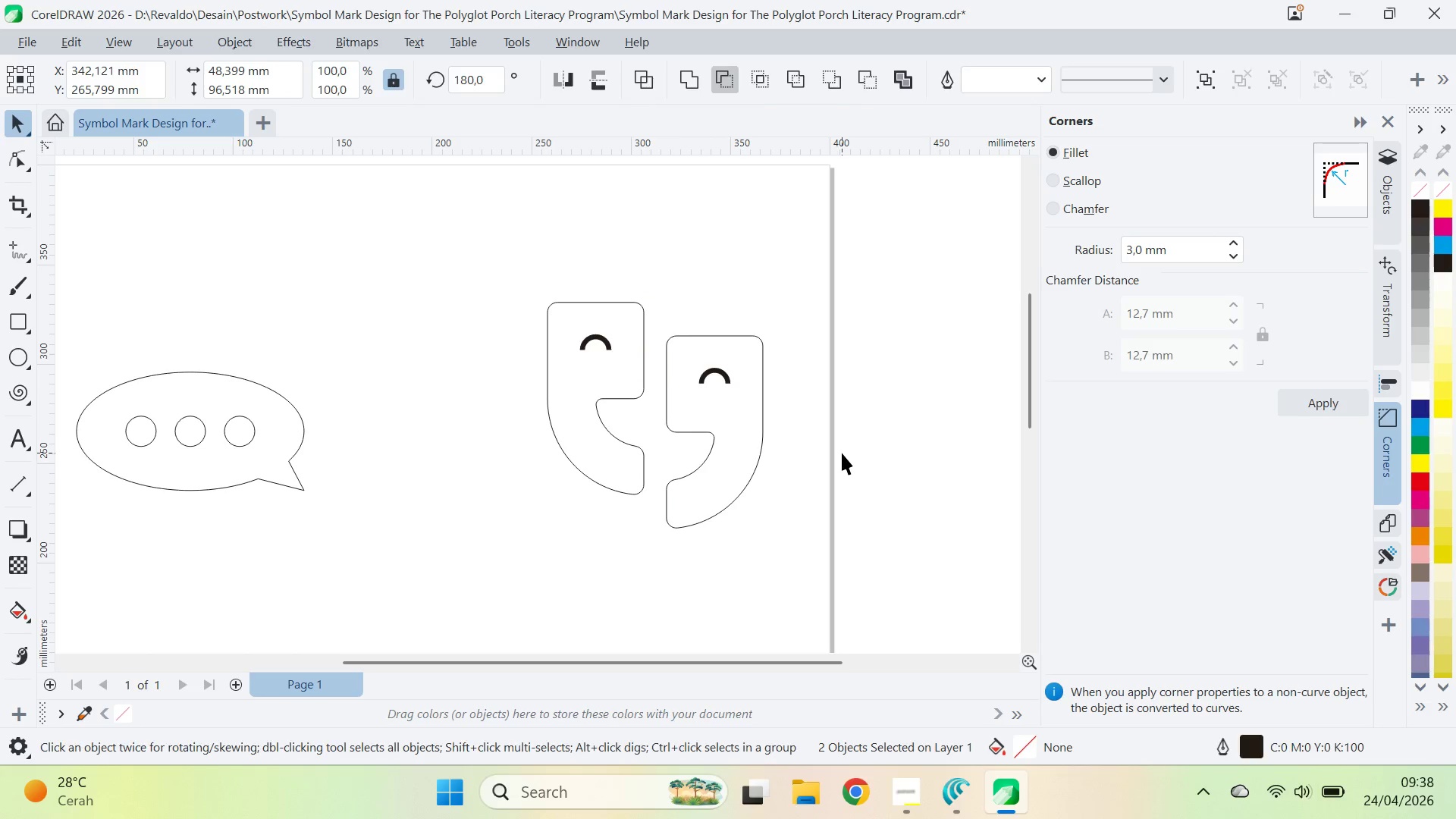 
hold_key(key=ShiftLeft, duration=5.09)
 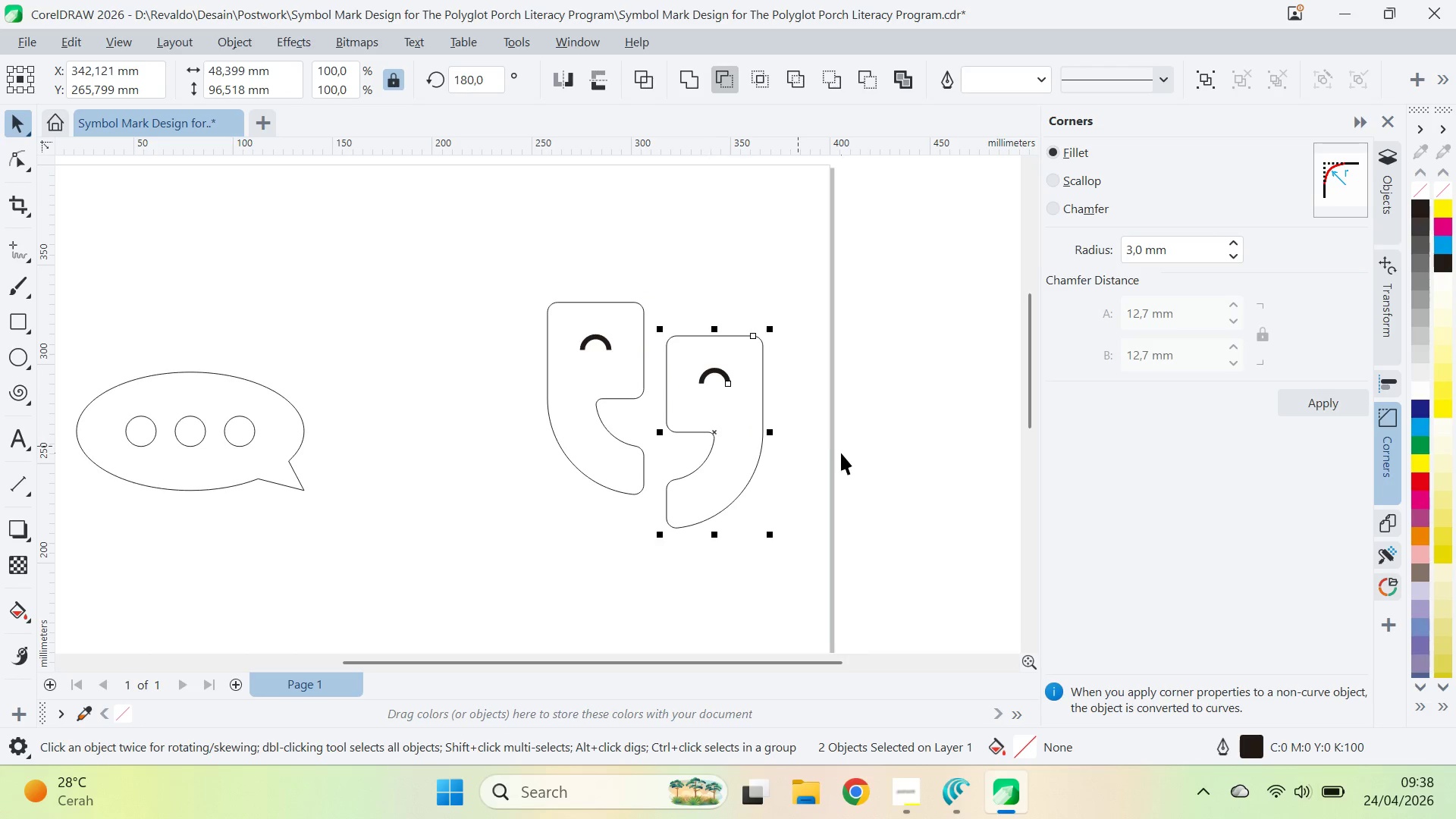 
left_click([842, 453])
 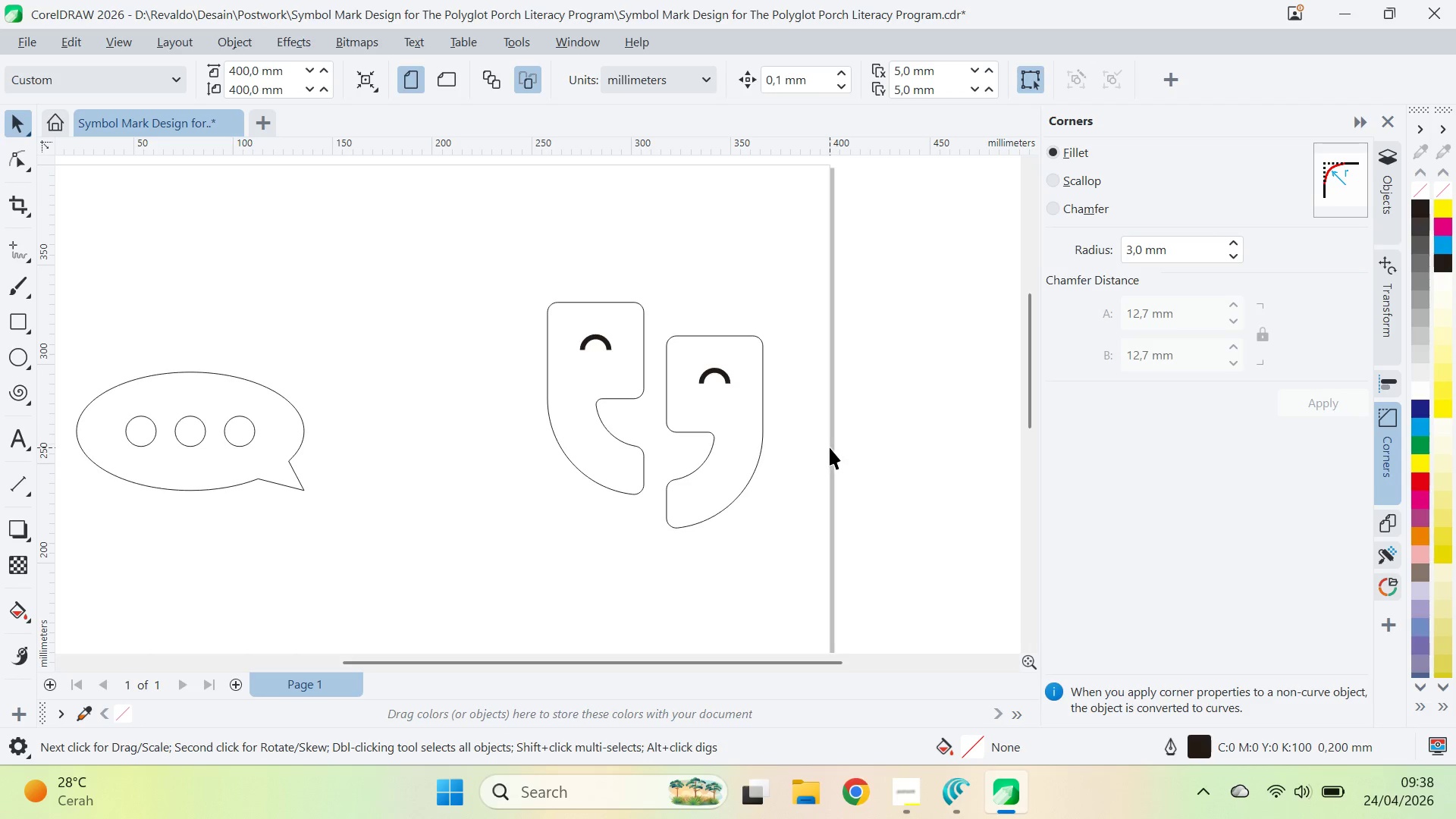 
wait(11.17)
 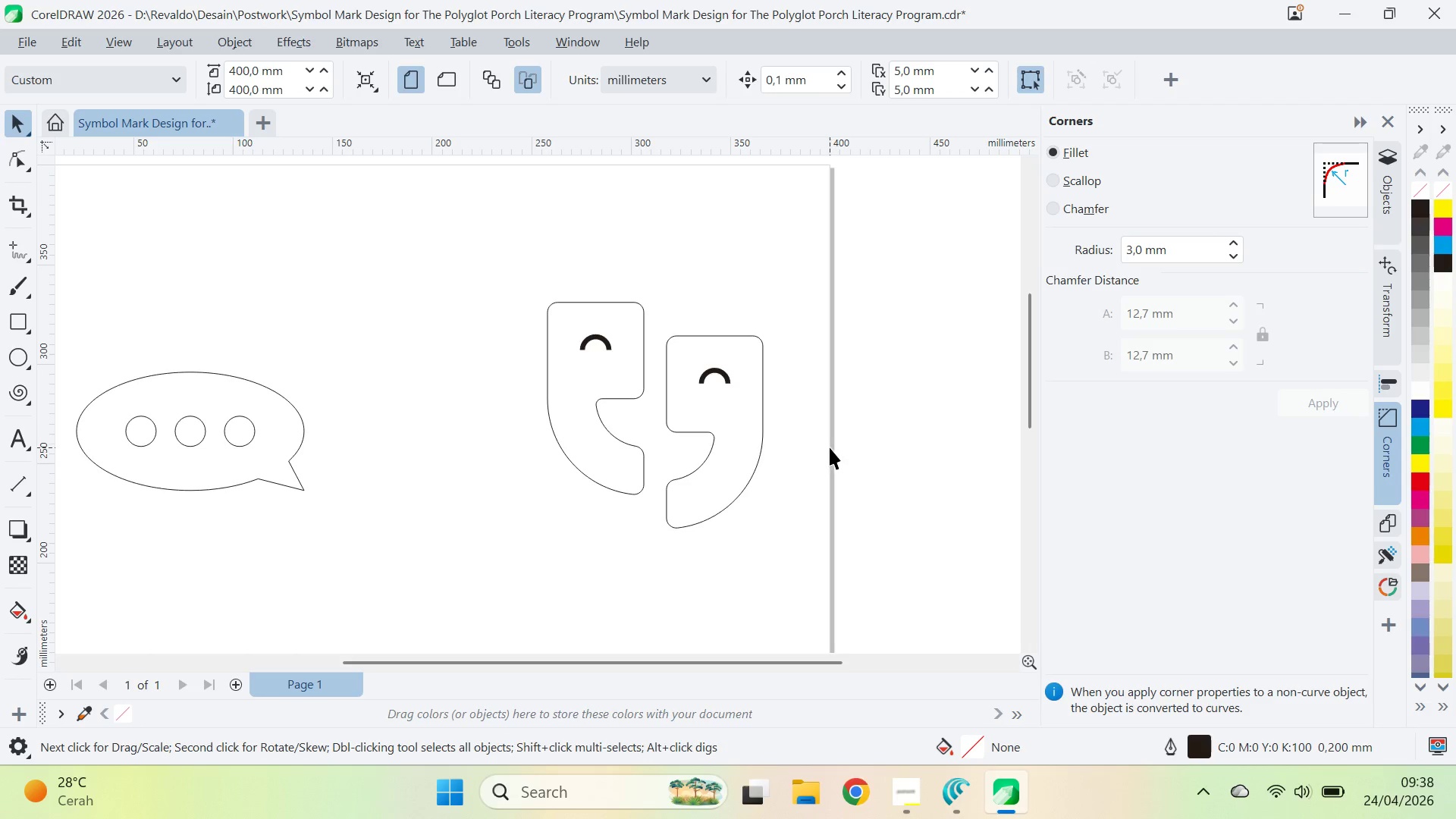 
hold_key(key=ControlLeft, duration=0.39)
 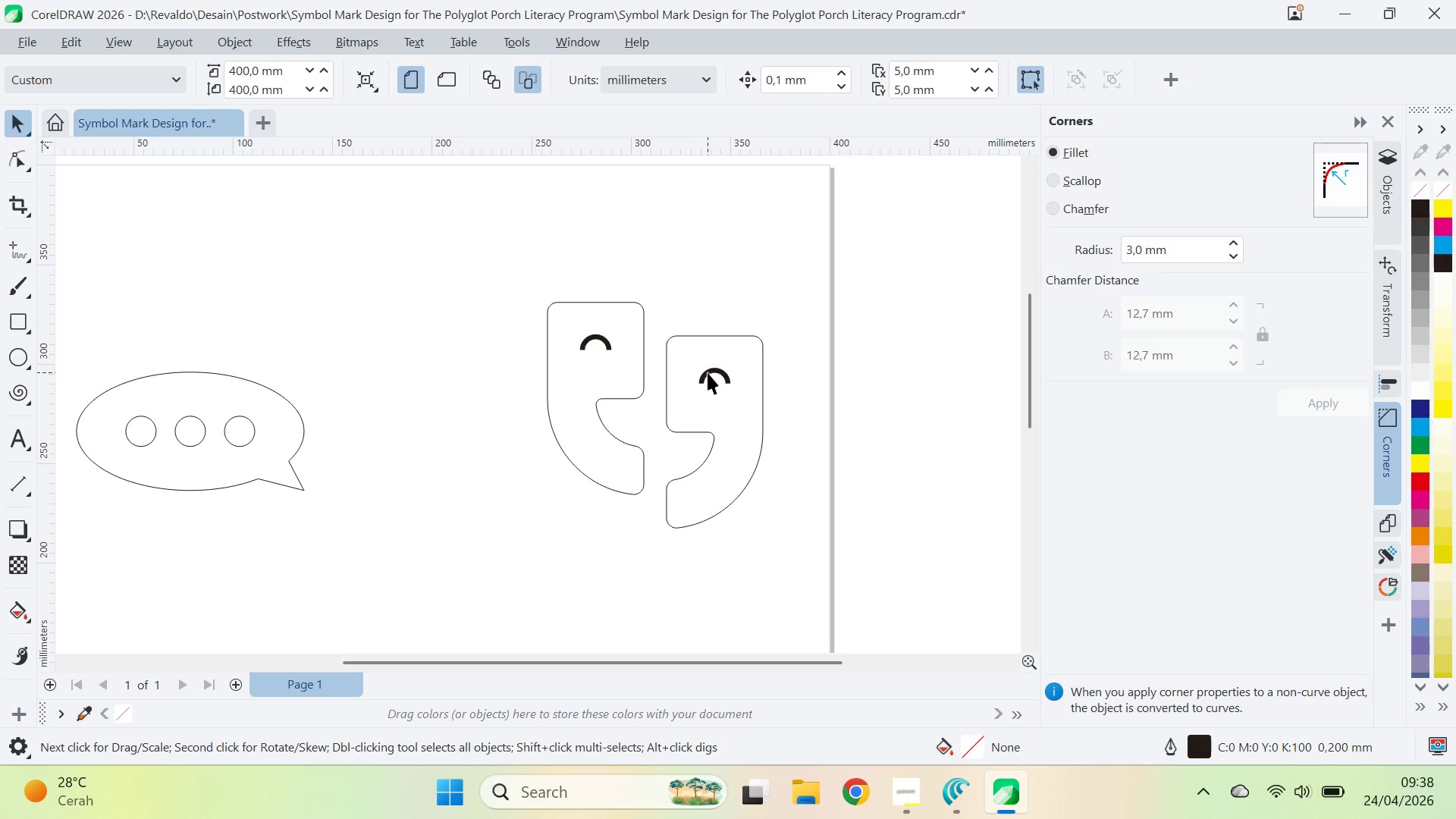 
left_click([708, 372])
 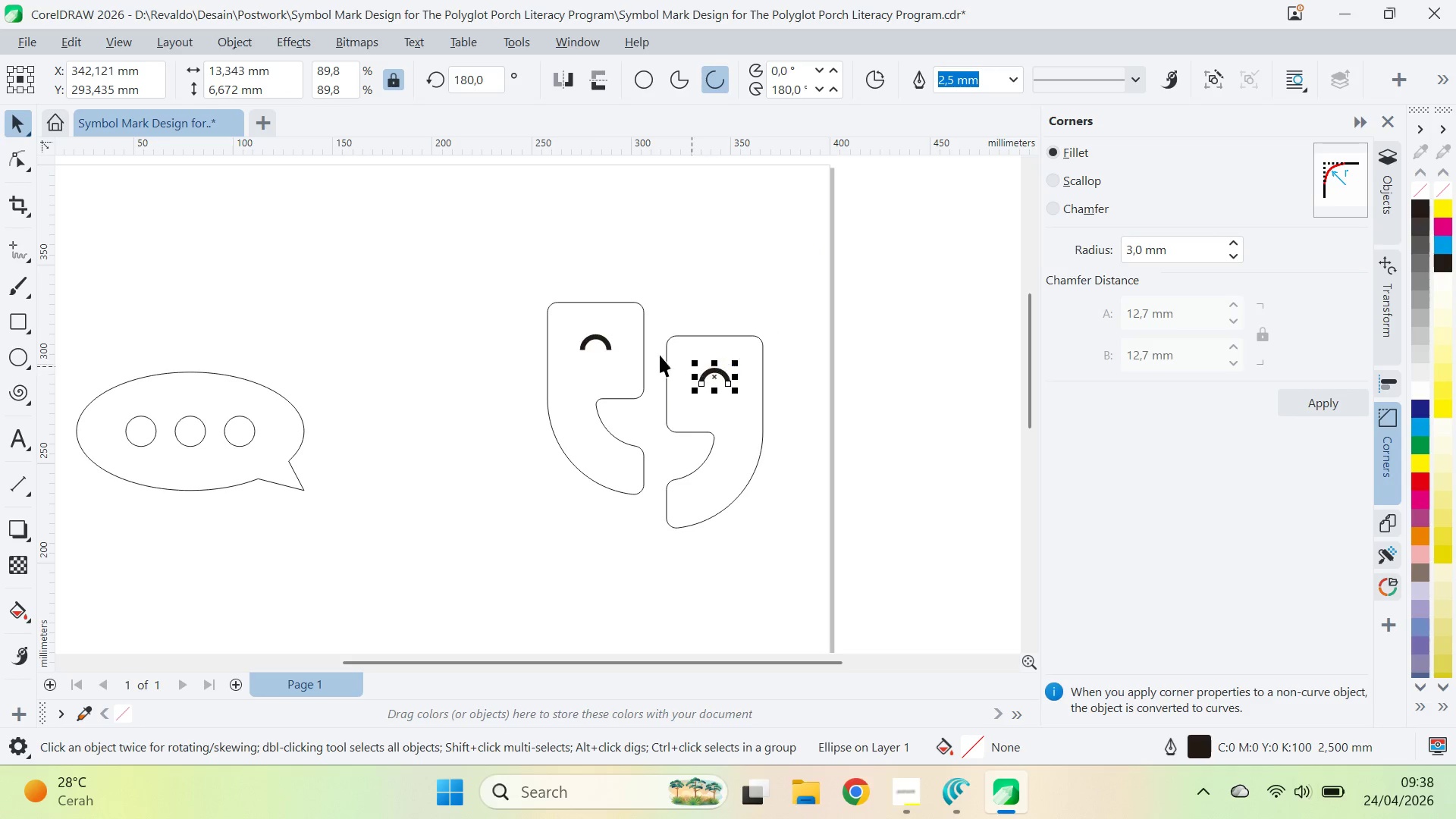 
hold_key(key=ShiftLeft, duration=0.58)
left_click([595, 340])
 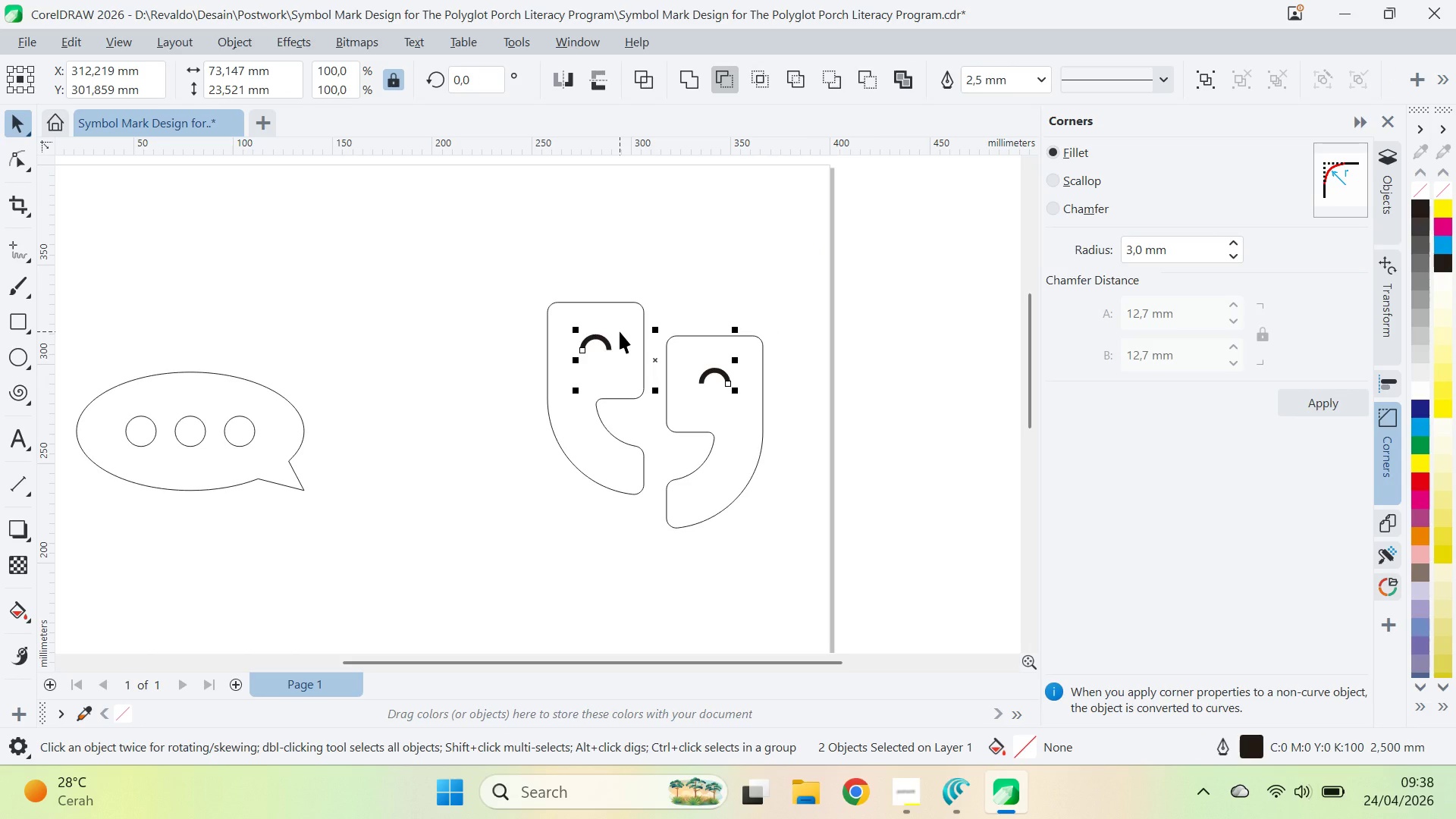 
key(F12)
 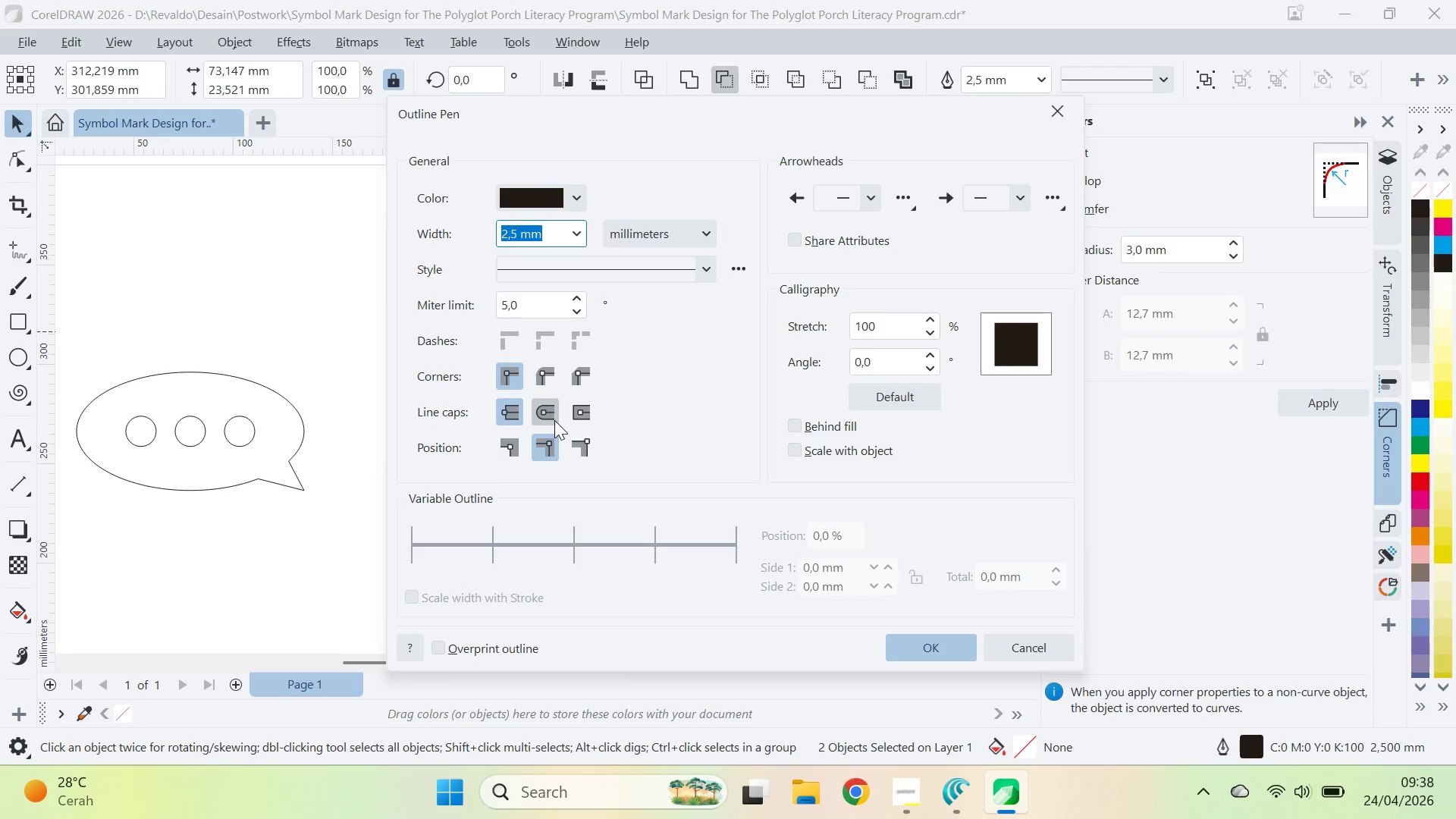 
double_click([551, 379])
 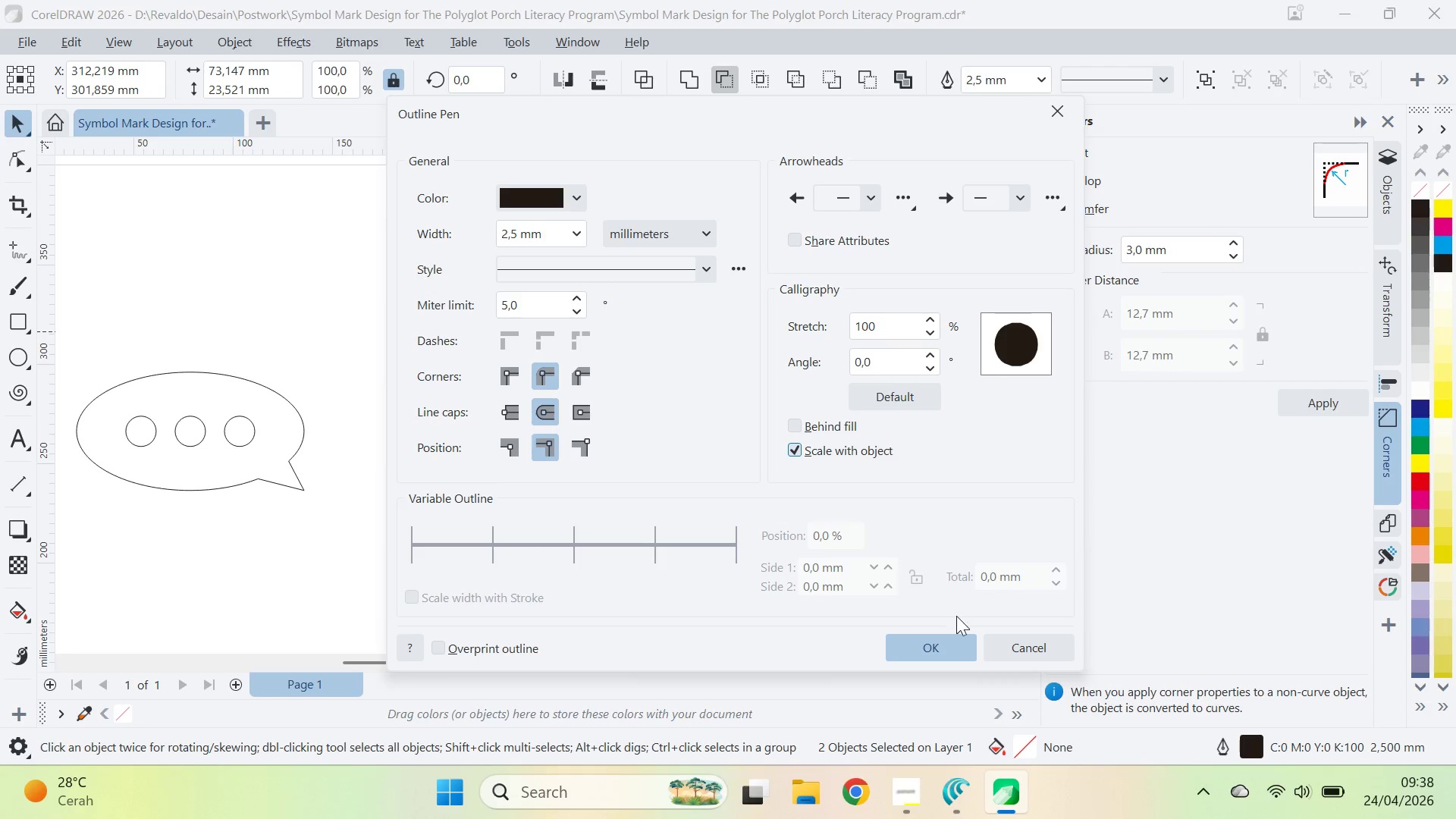 
left_click([959, 650])
 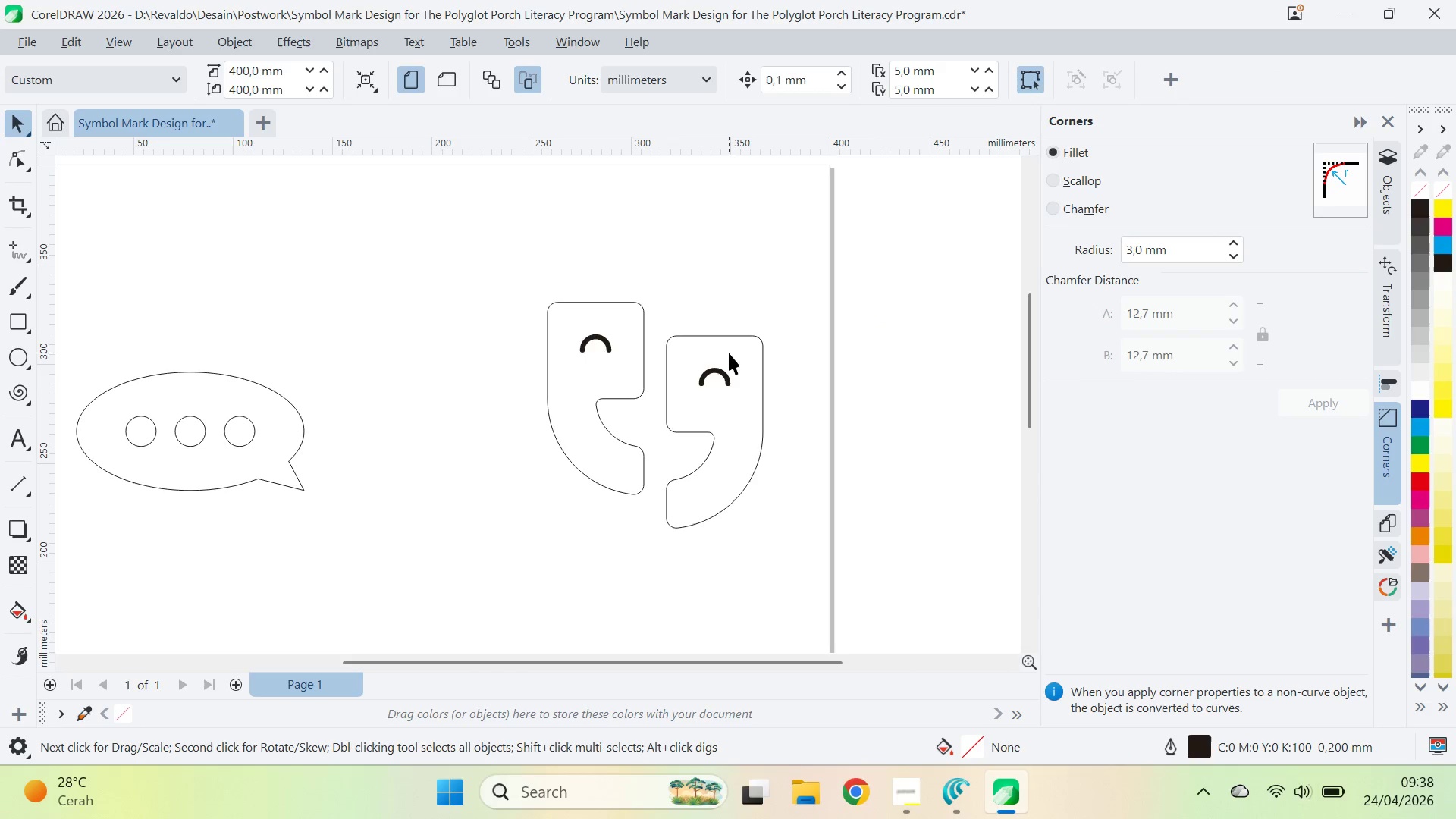 
left_click([716, 375])
 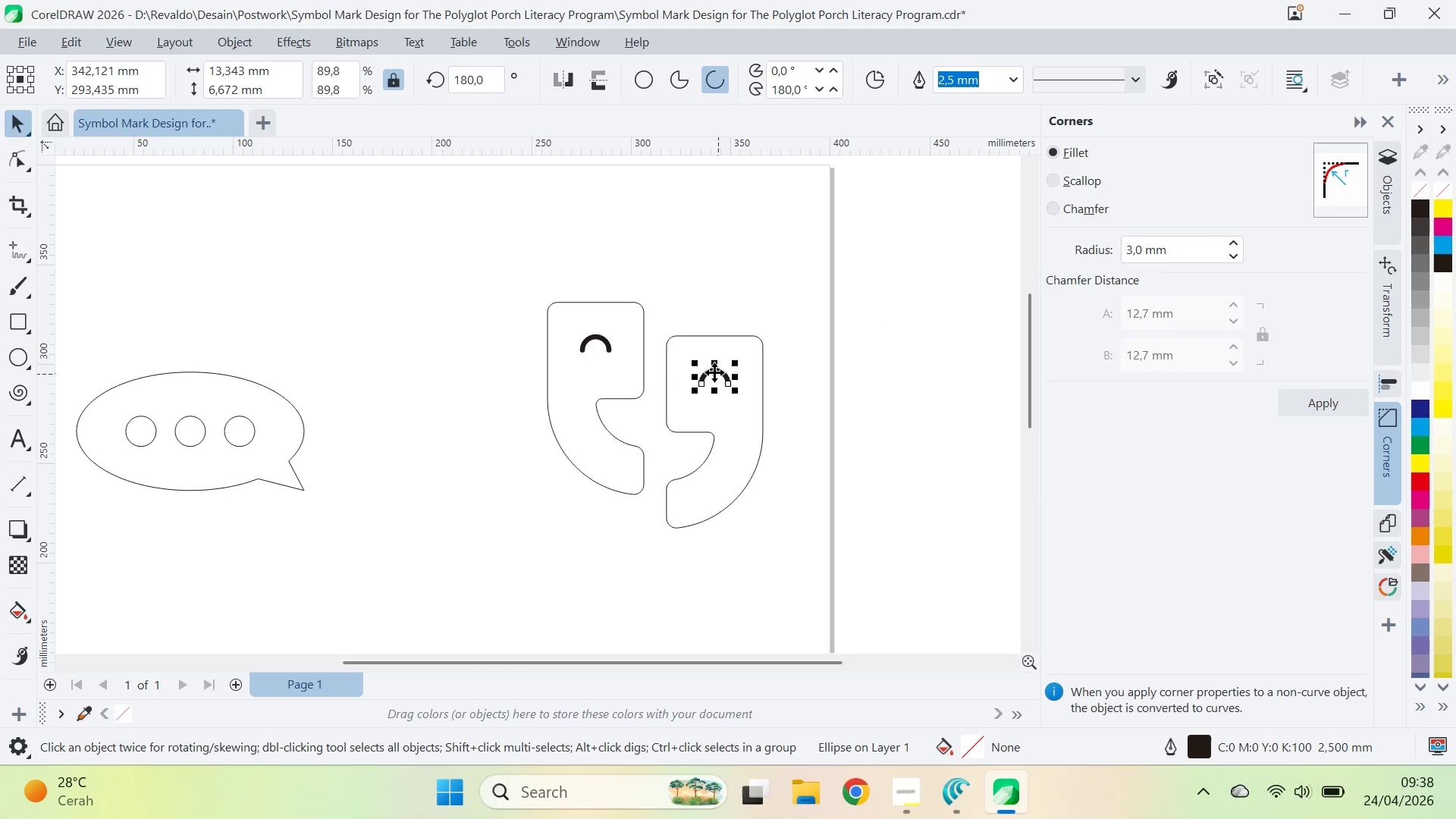 
hold_key(key=ShiftLeft, duration=0.53)
left_click([604, 344])
 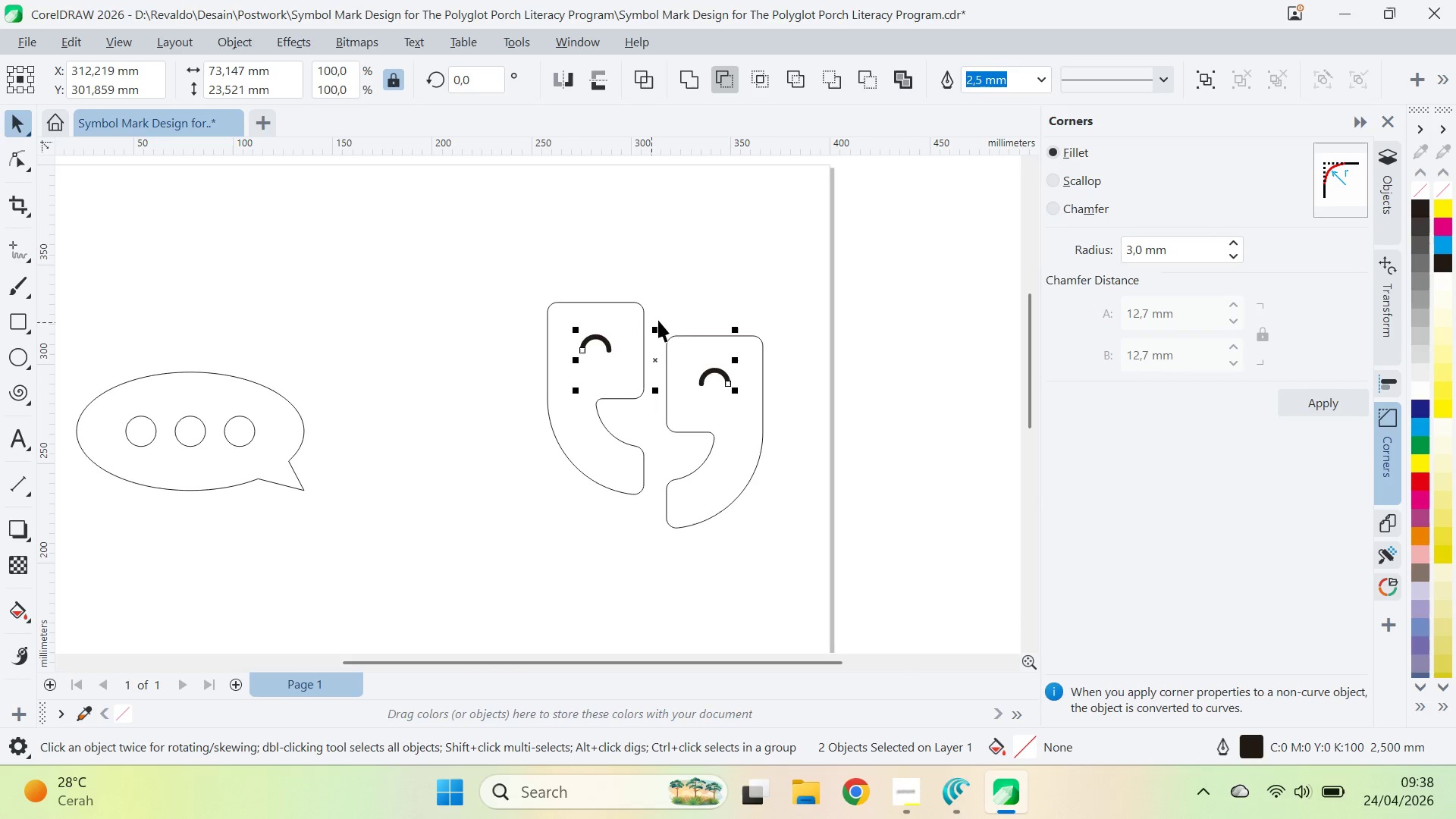 
key(Control+Shift+Q)
 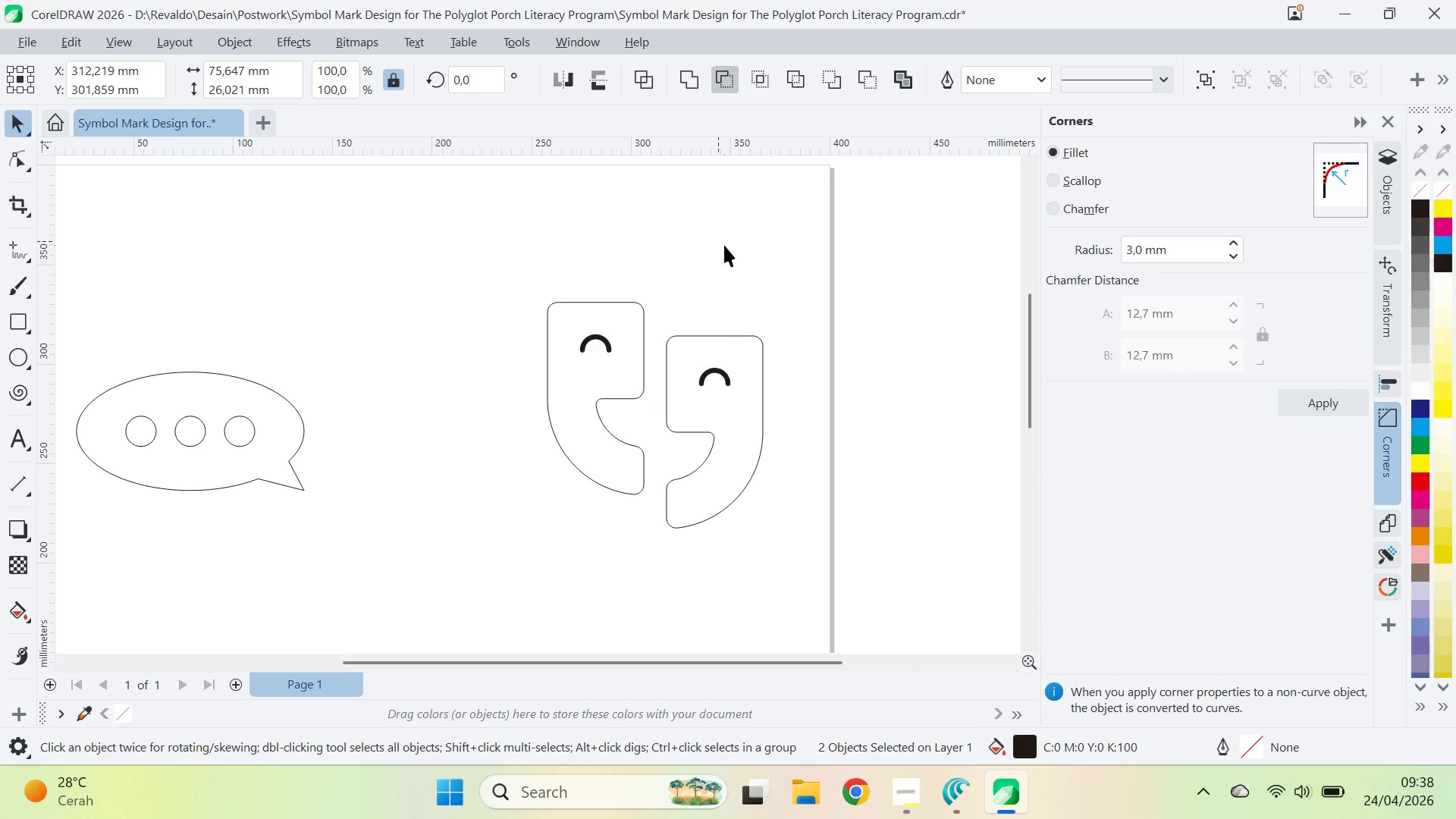 
double_click([739, 346])
 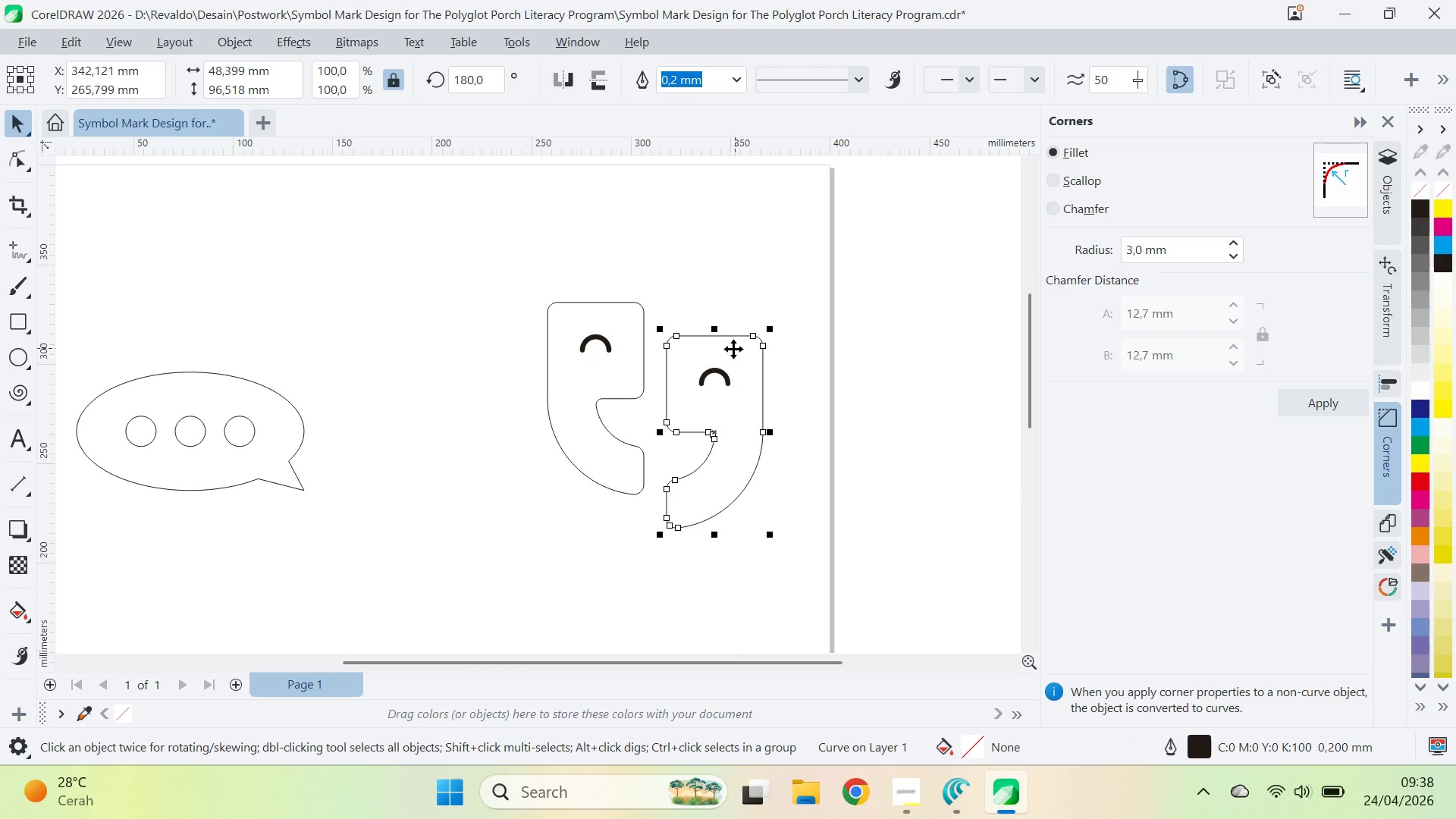 
hold_key(key=ShiftLeft, duration=0.47)
 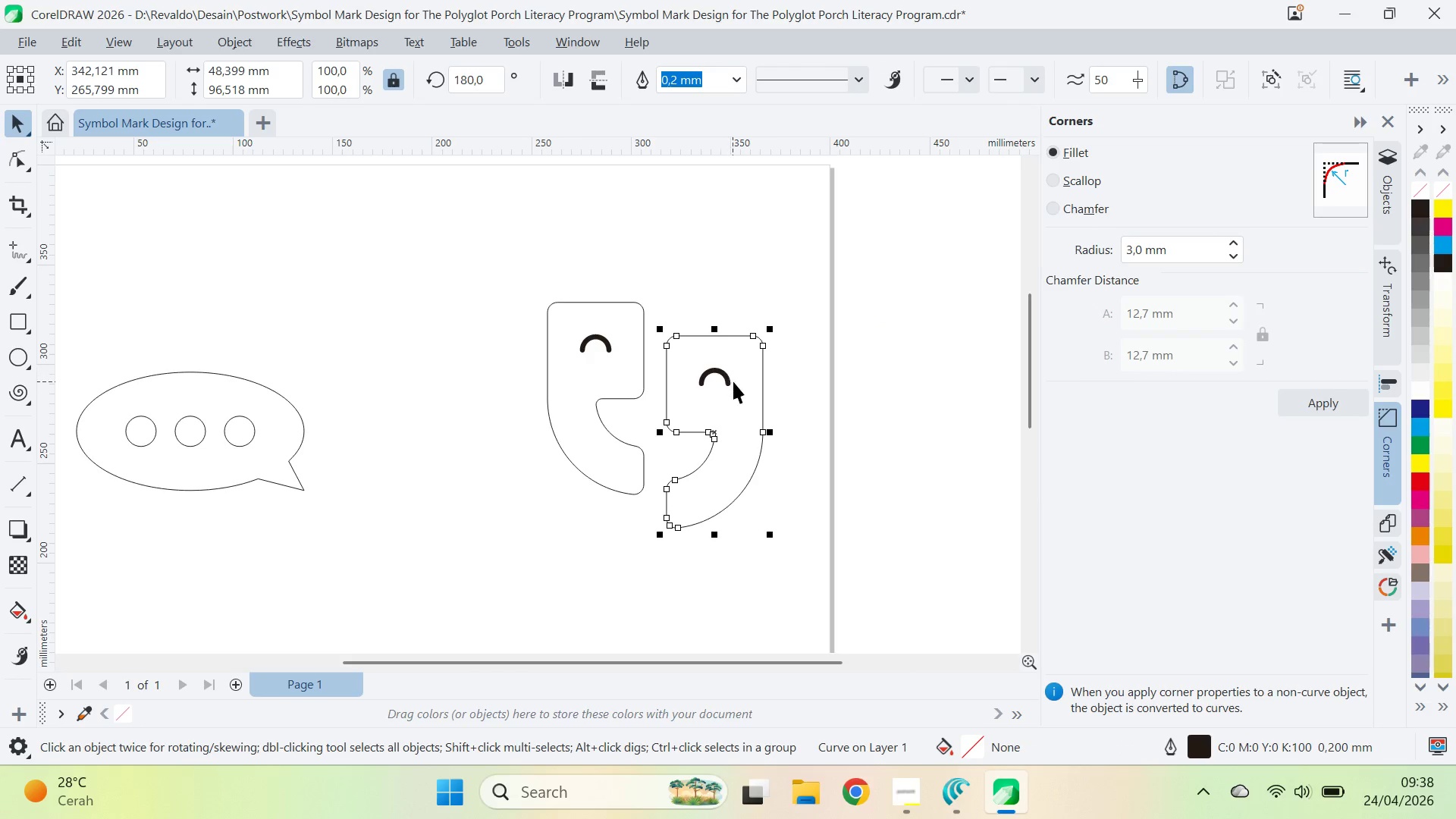 
left_click([733, 381])
 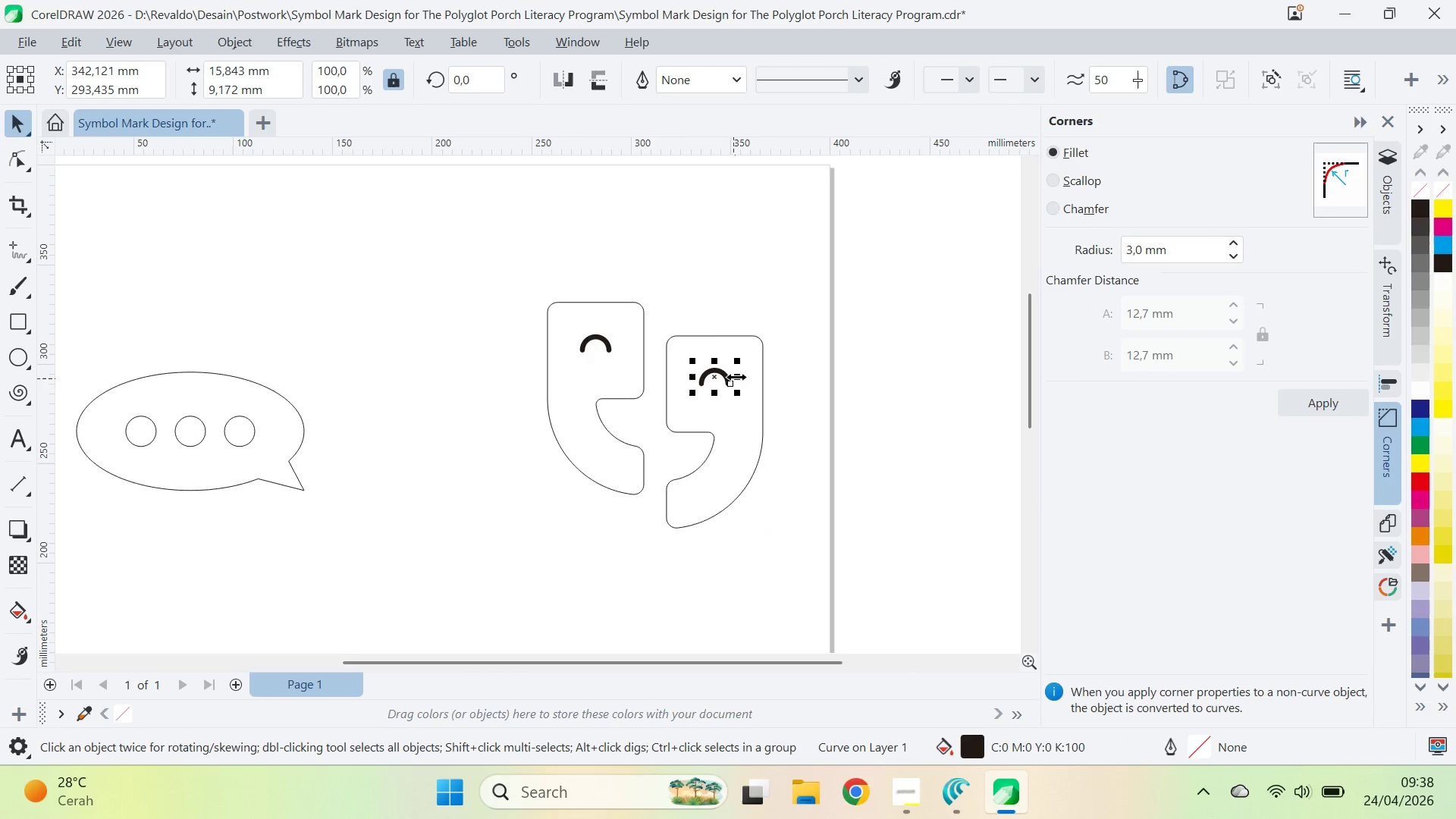 
hold_key(key=ShiftLeft, duration=0.33)
 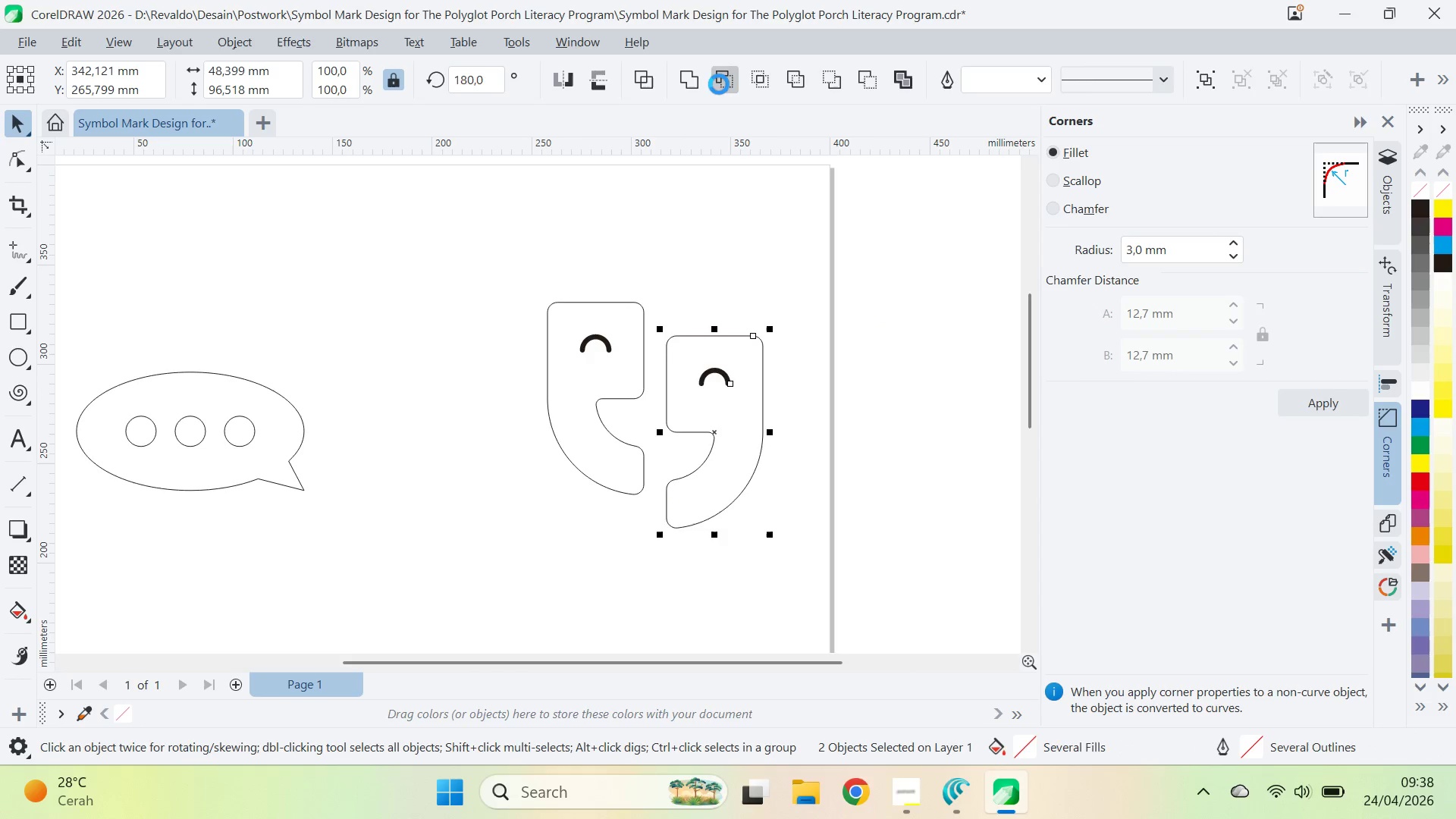 
left_click_drag(start_coordinate=[817, 294], to_coordinate=[813, 303])
 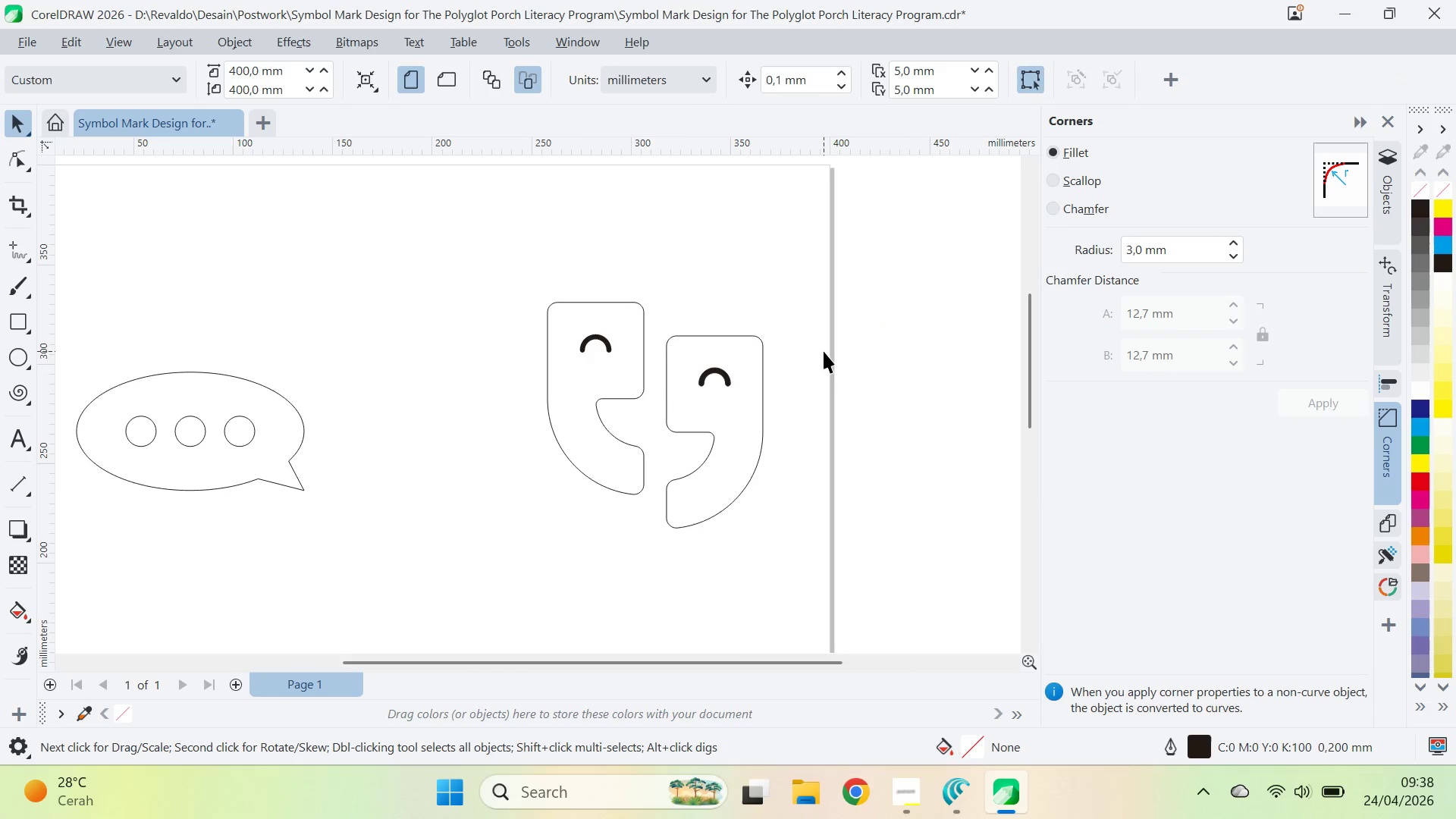 
left_click_drag(start_coordinate=[824, 351], to_coordinate=[659, 394])
 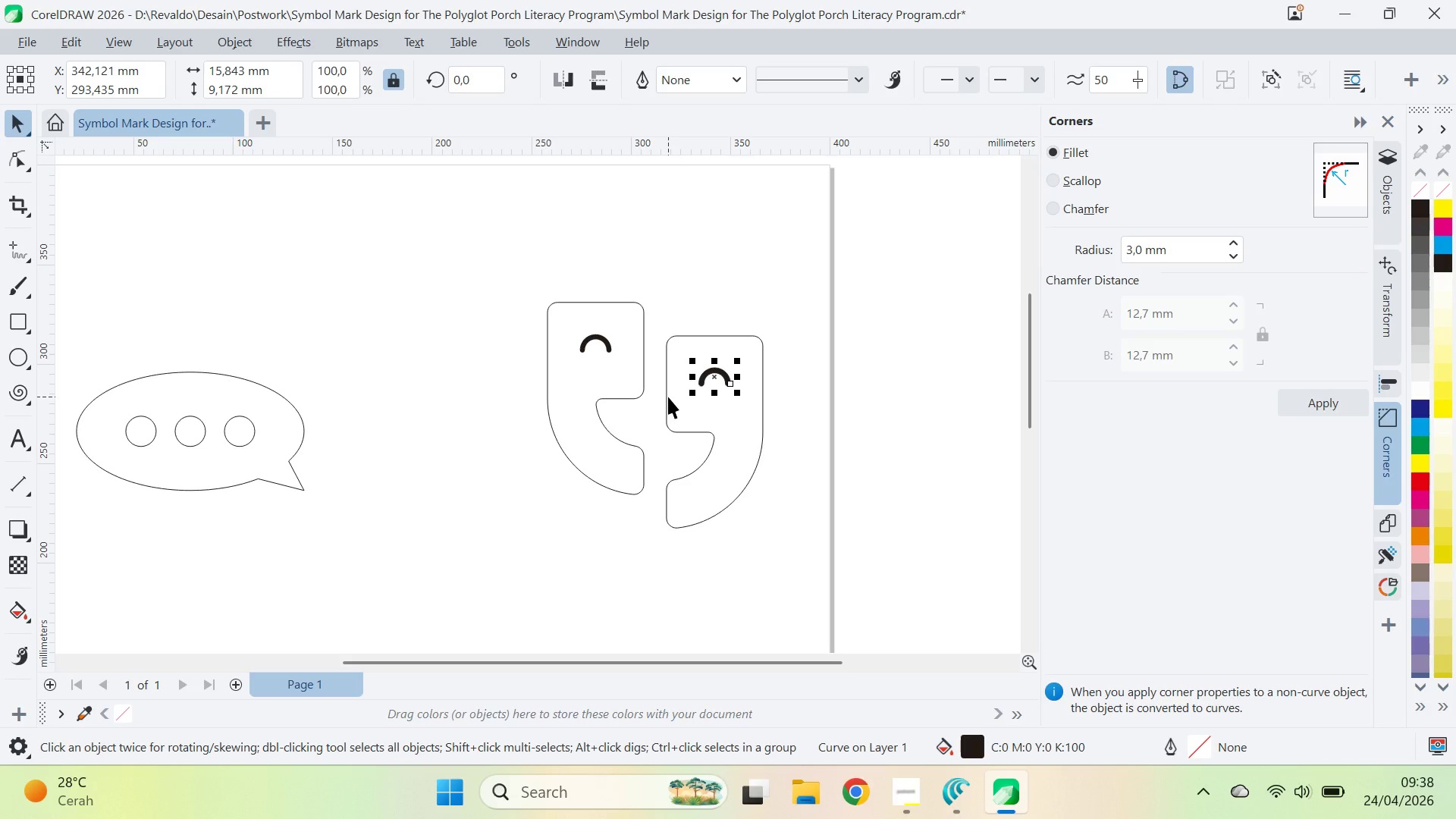 
key(Delete)
 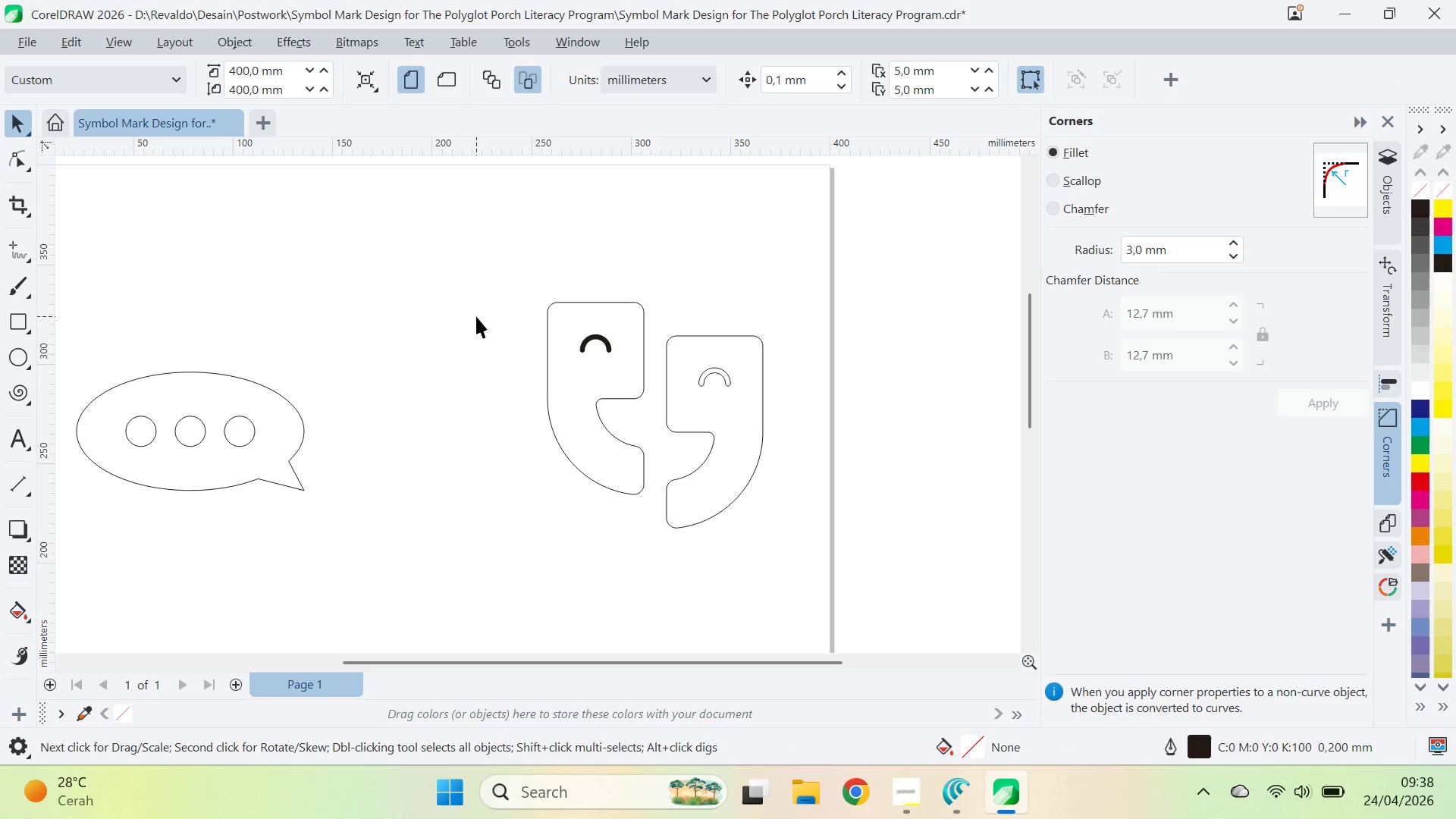 
left_click_drag(start_coordinate=[482, 317], to_coordinate=[626, 368])
 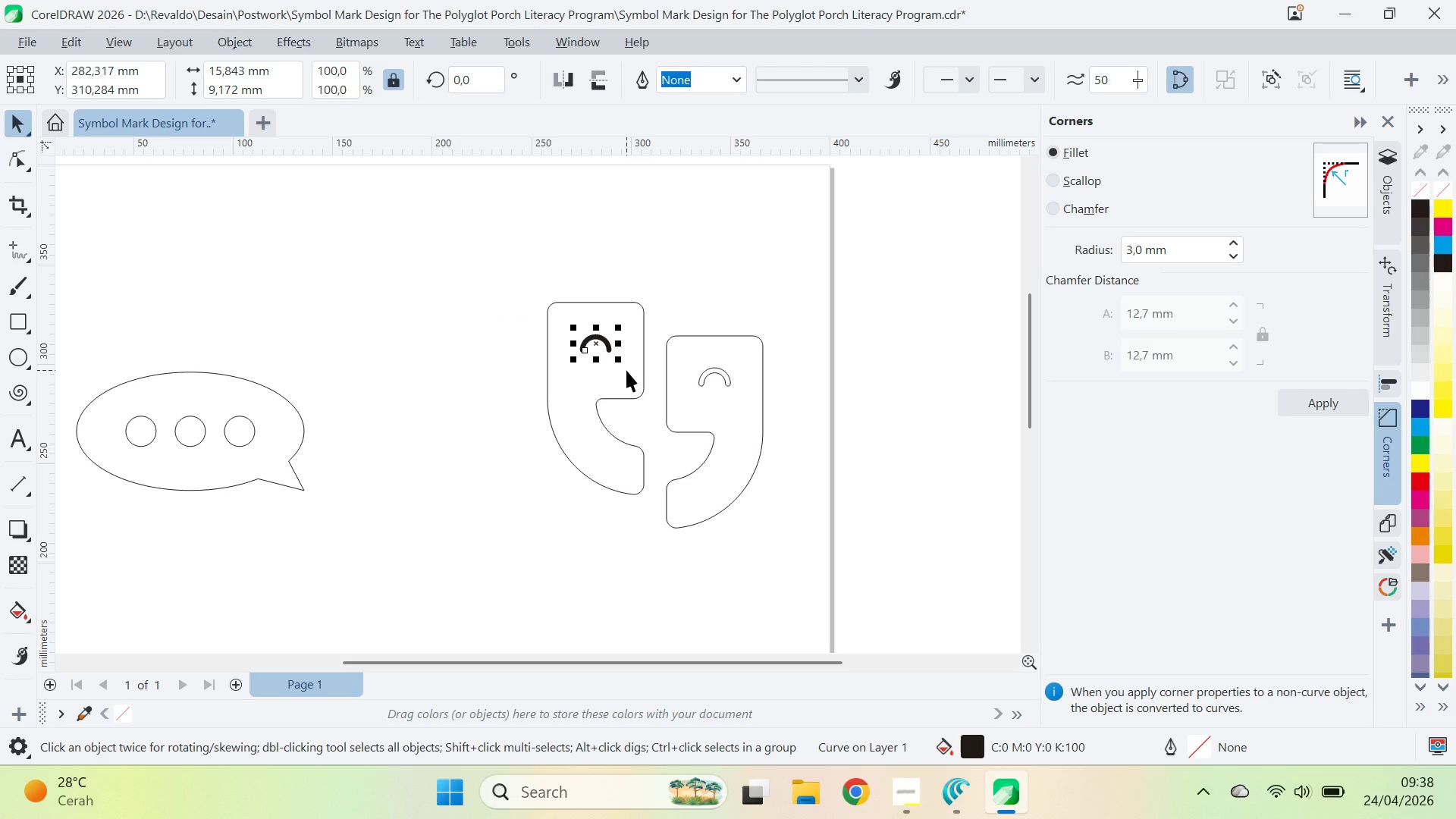 
hold_key(key=ShiftLeft, duration=0.42)
 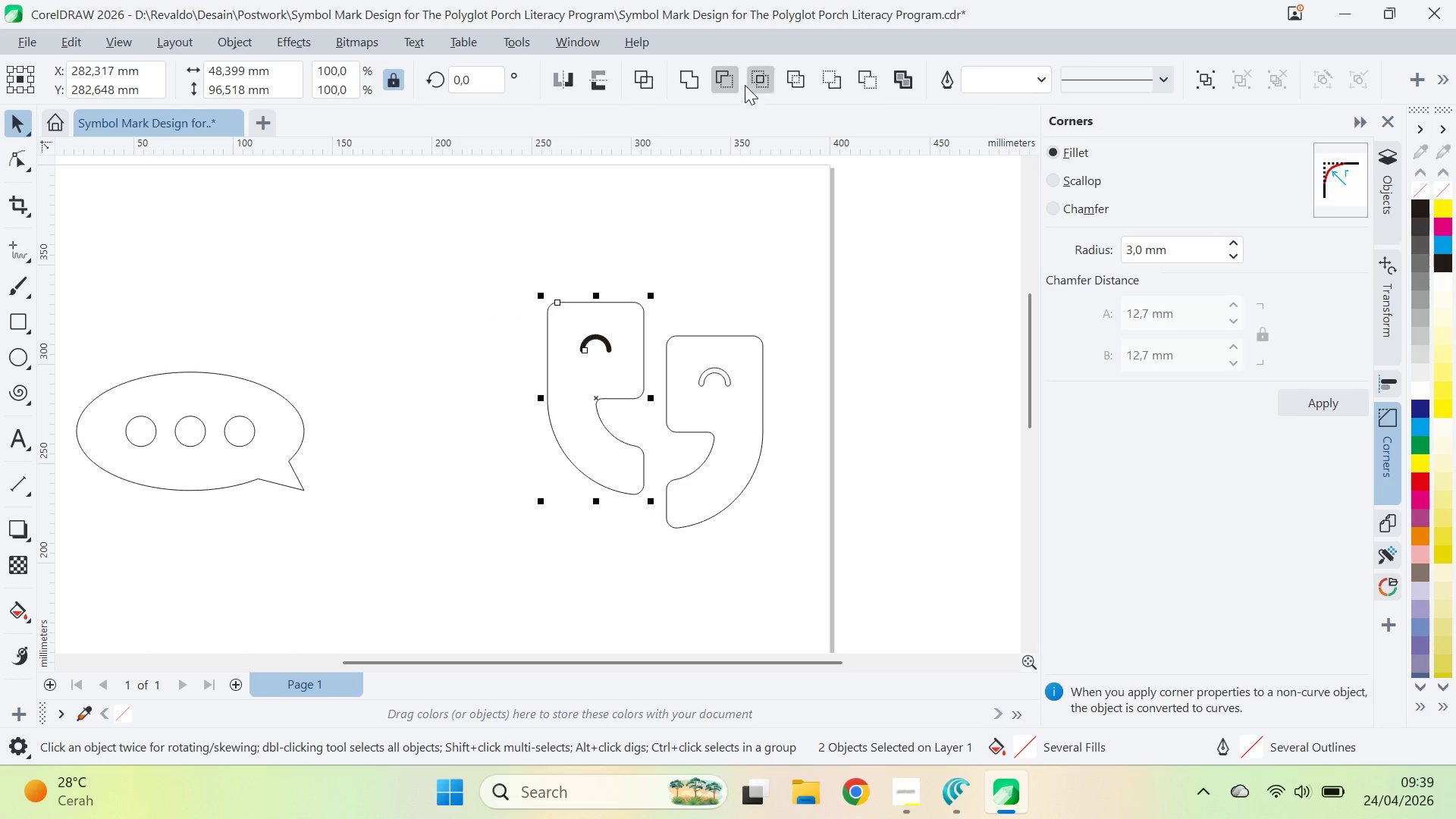 
left_click([736, 77])
 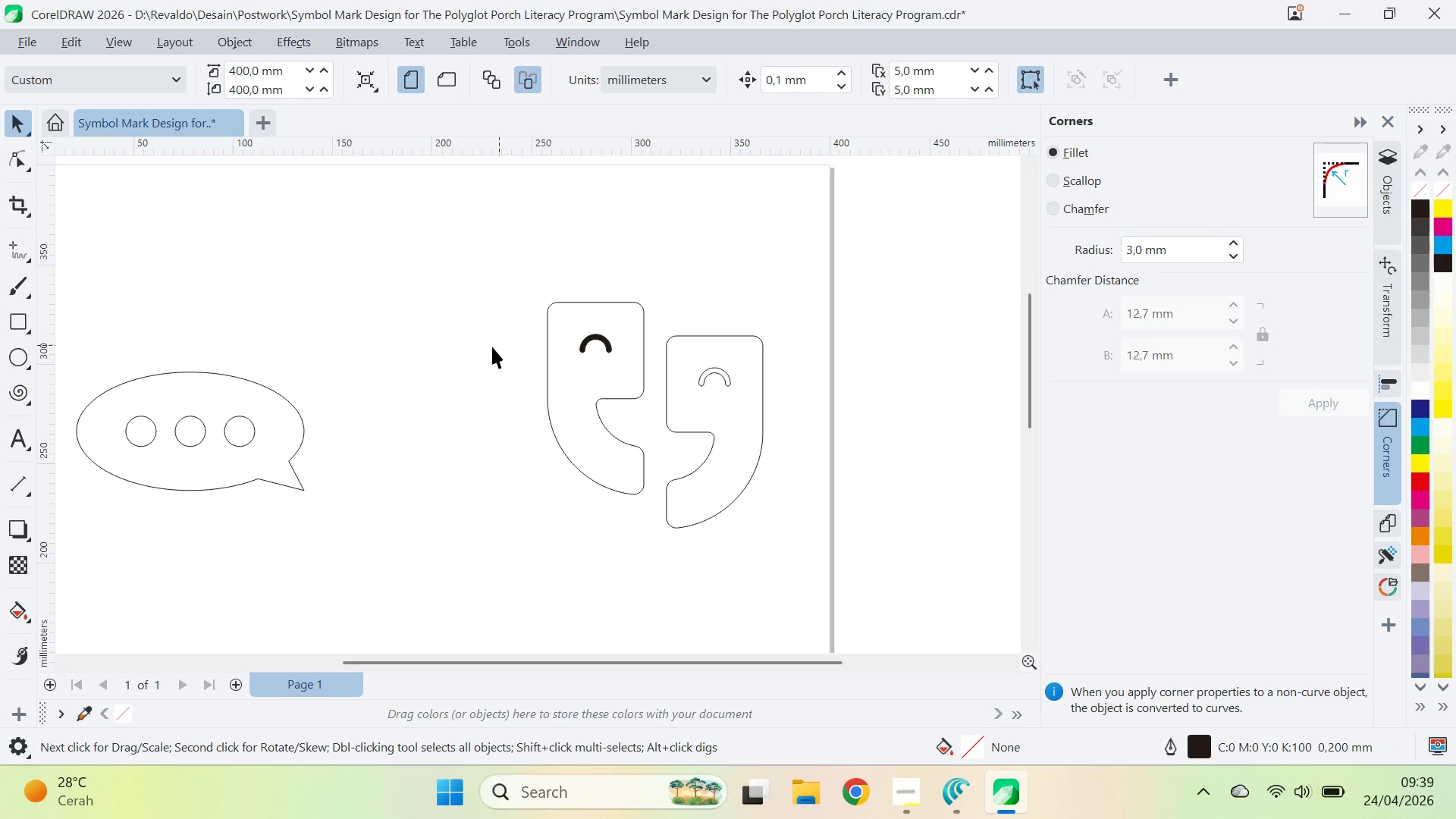 
left_click_drag(start_coordinate=[519, 318], to_coordinate=[644, 375])
 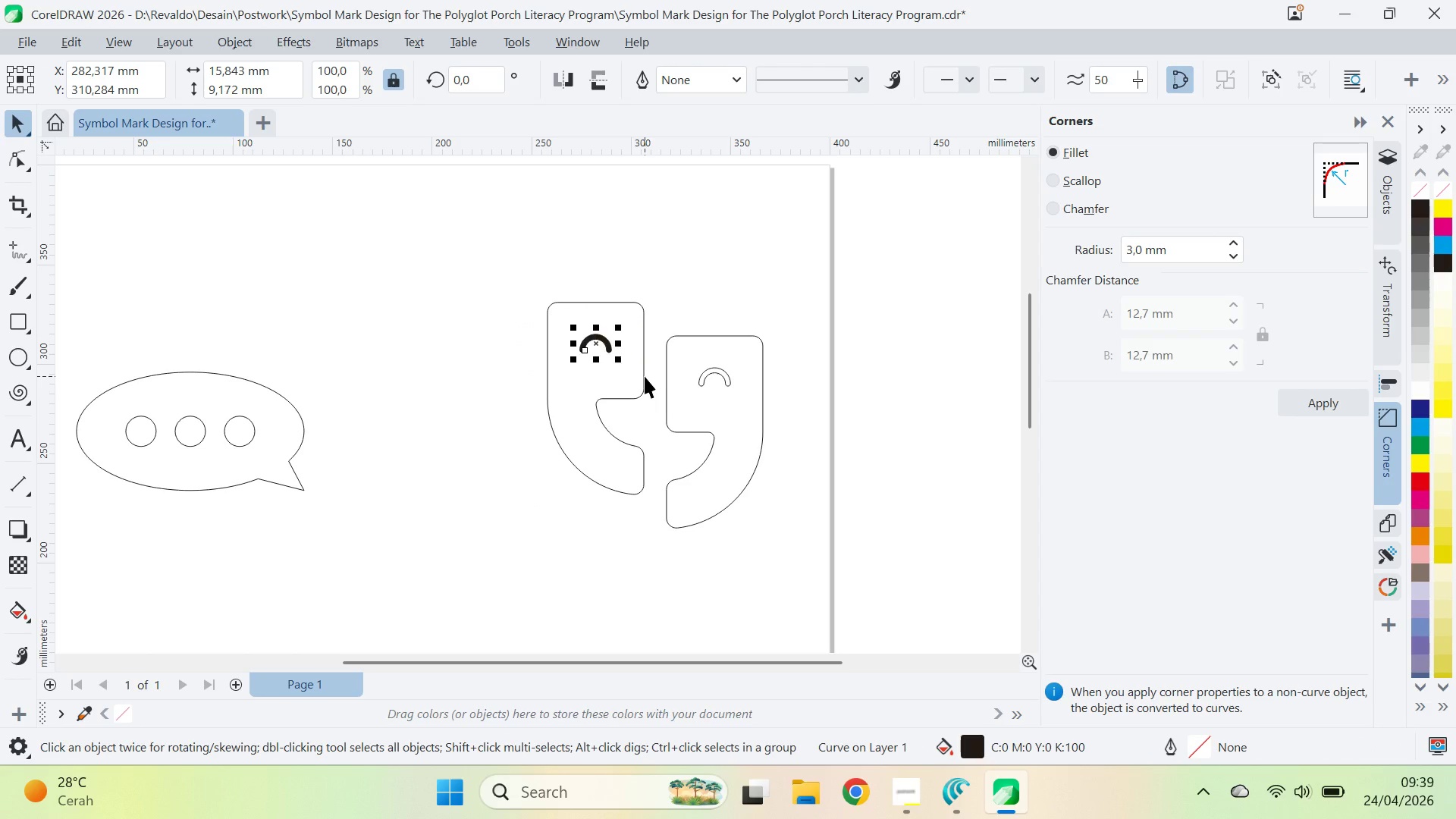 
key(Delete)
 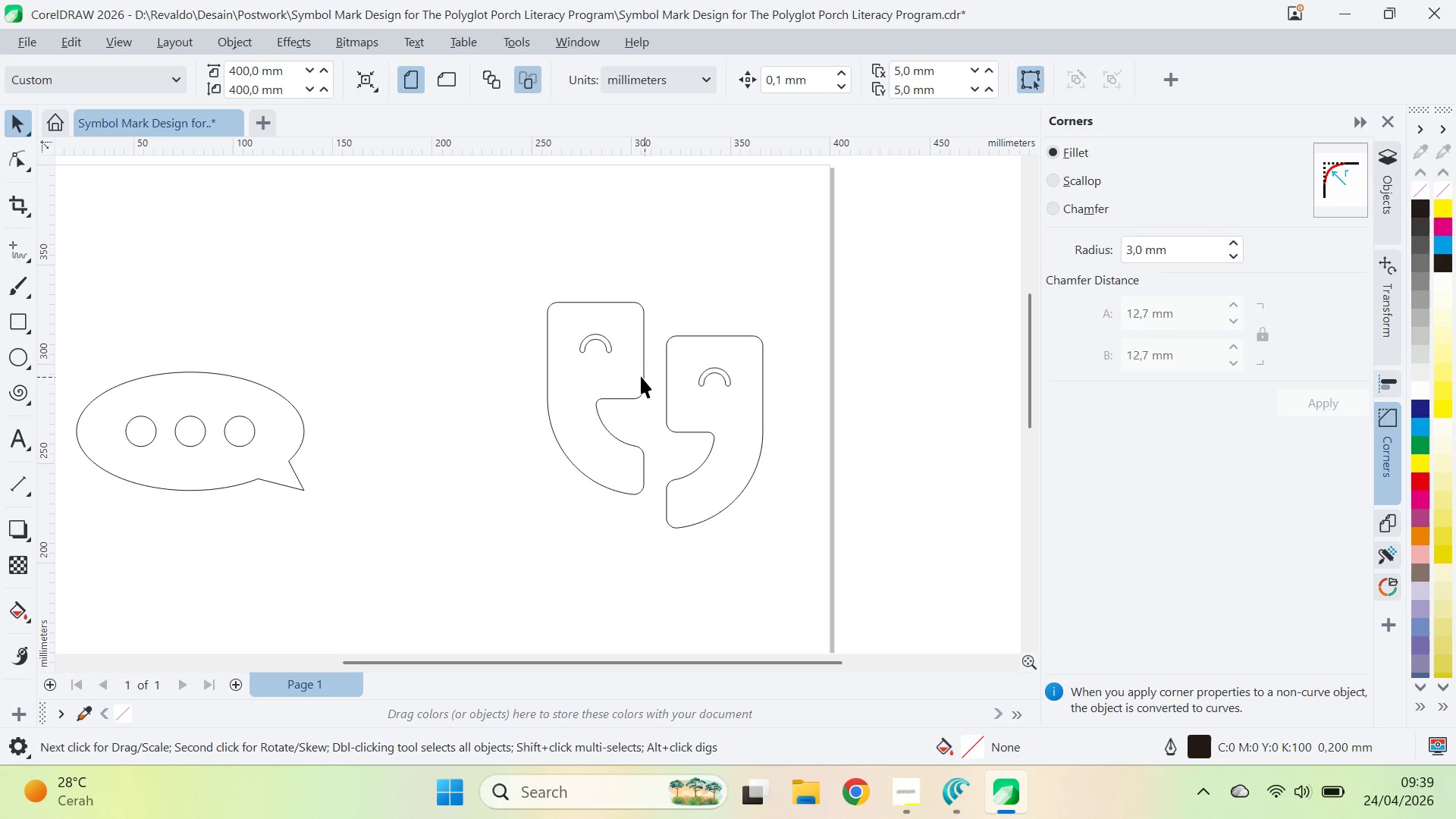 
left_click([639, 375])
 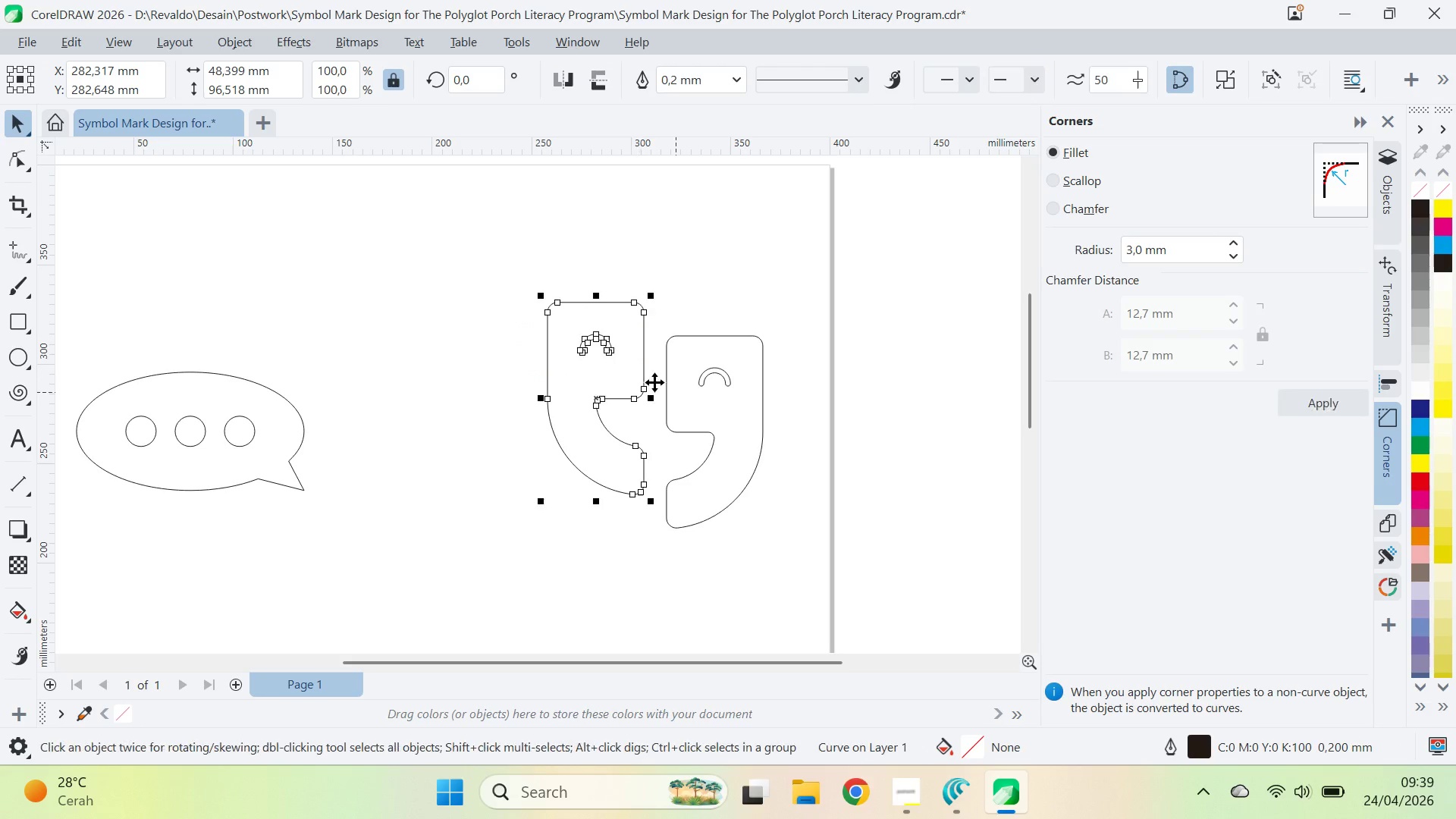 
hold_key(key=ShiftLeft, duration=0.41)
double_click([686, 397])
 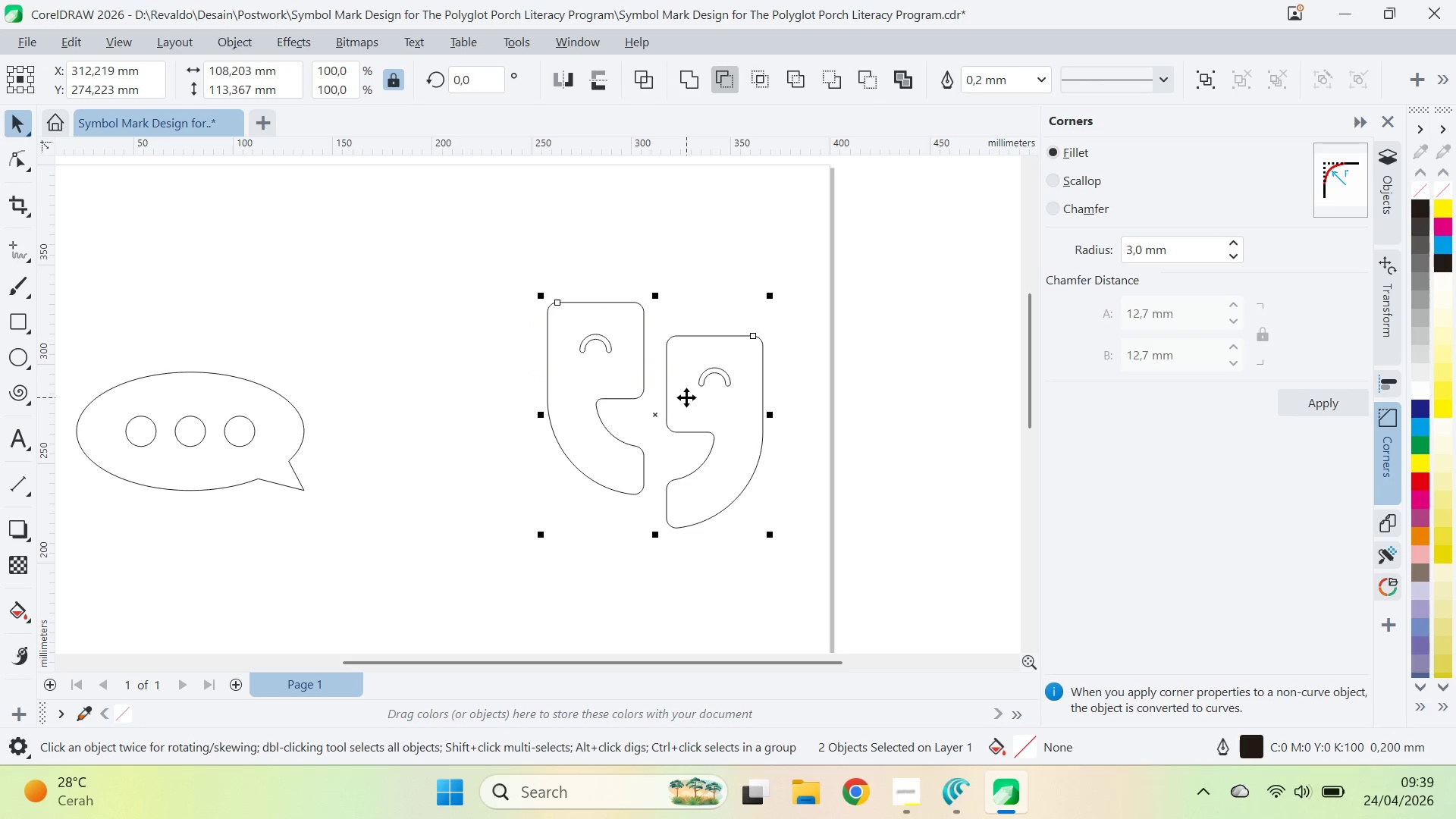 
key(Control+G)
 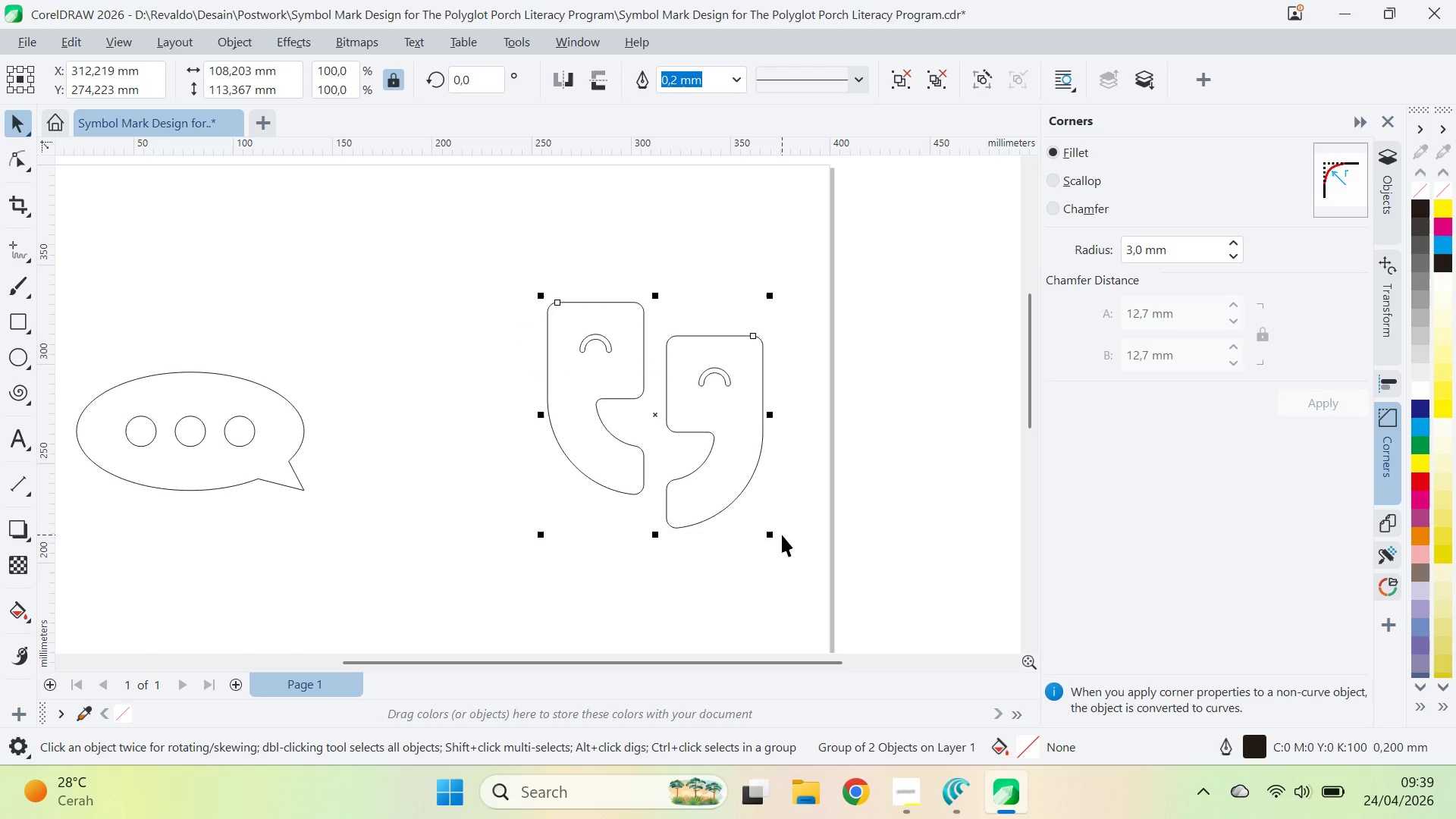 
left_click_drag(start_coordinate=[772, 538], to_coordinate=[686, 471])
 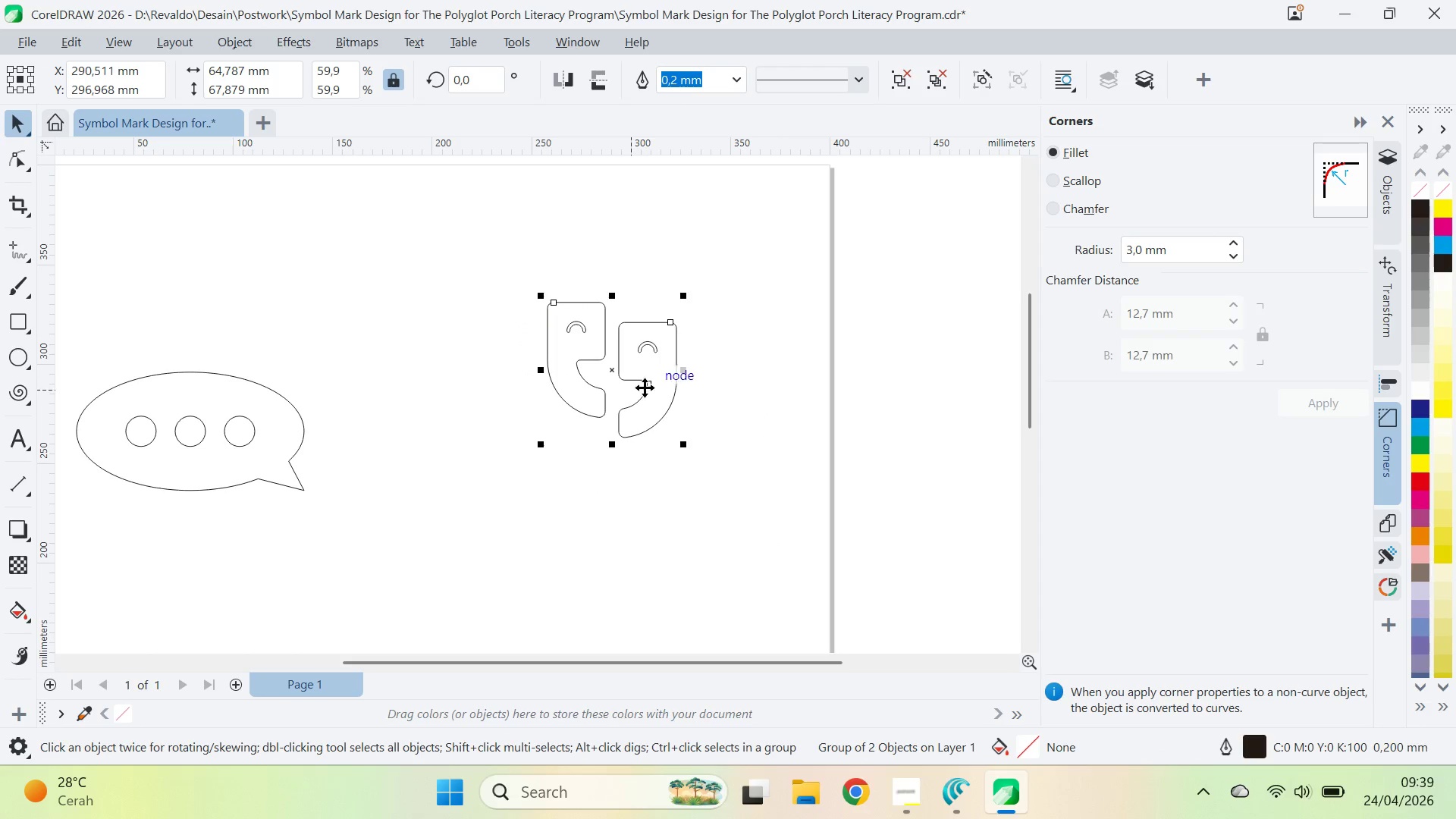 
left_click_drag(start_coordinate=[656, 391], to_coordinate=[240, 293])
 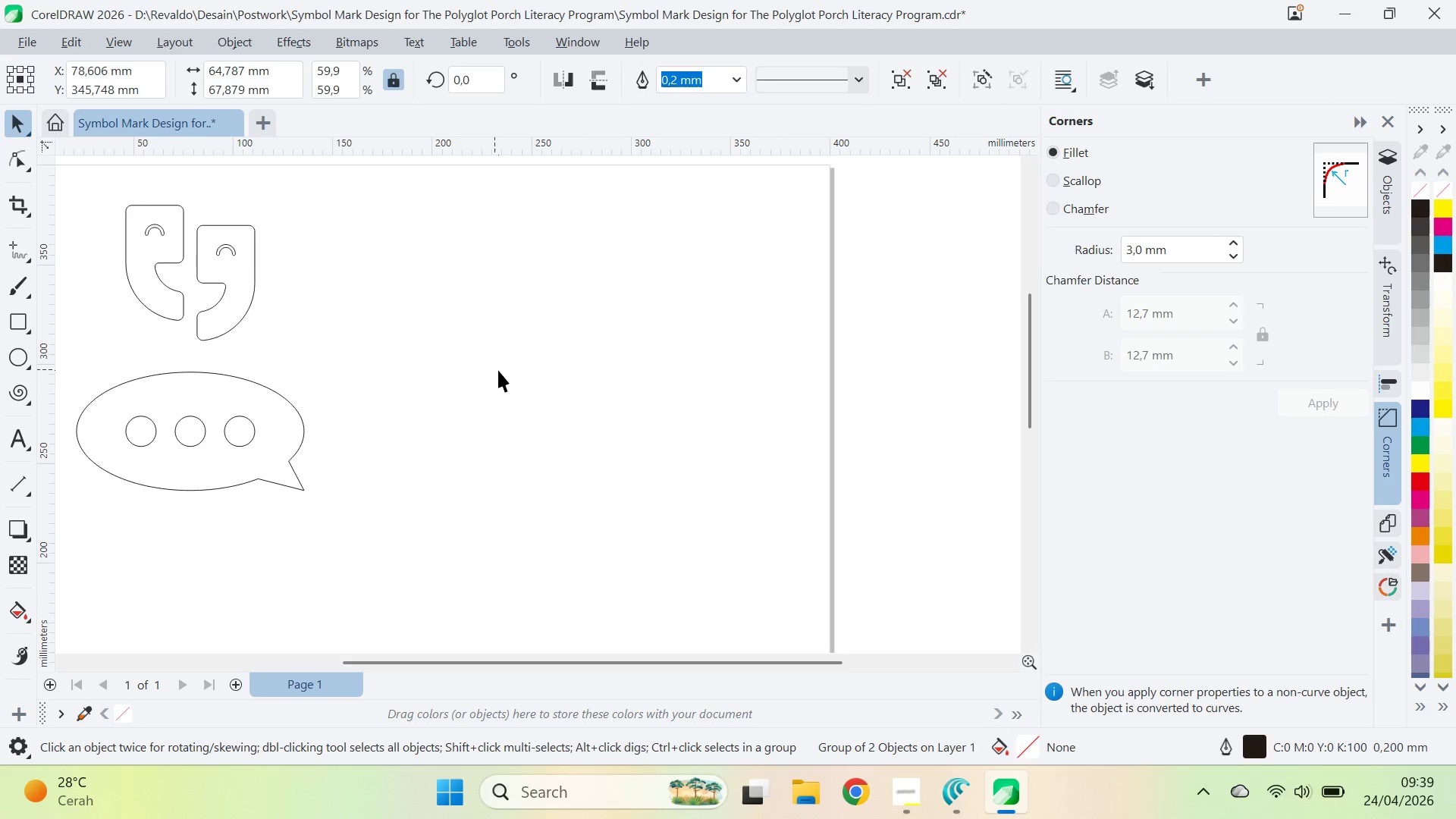 
key(Control+S)
 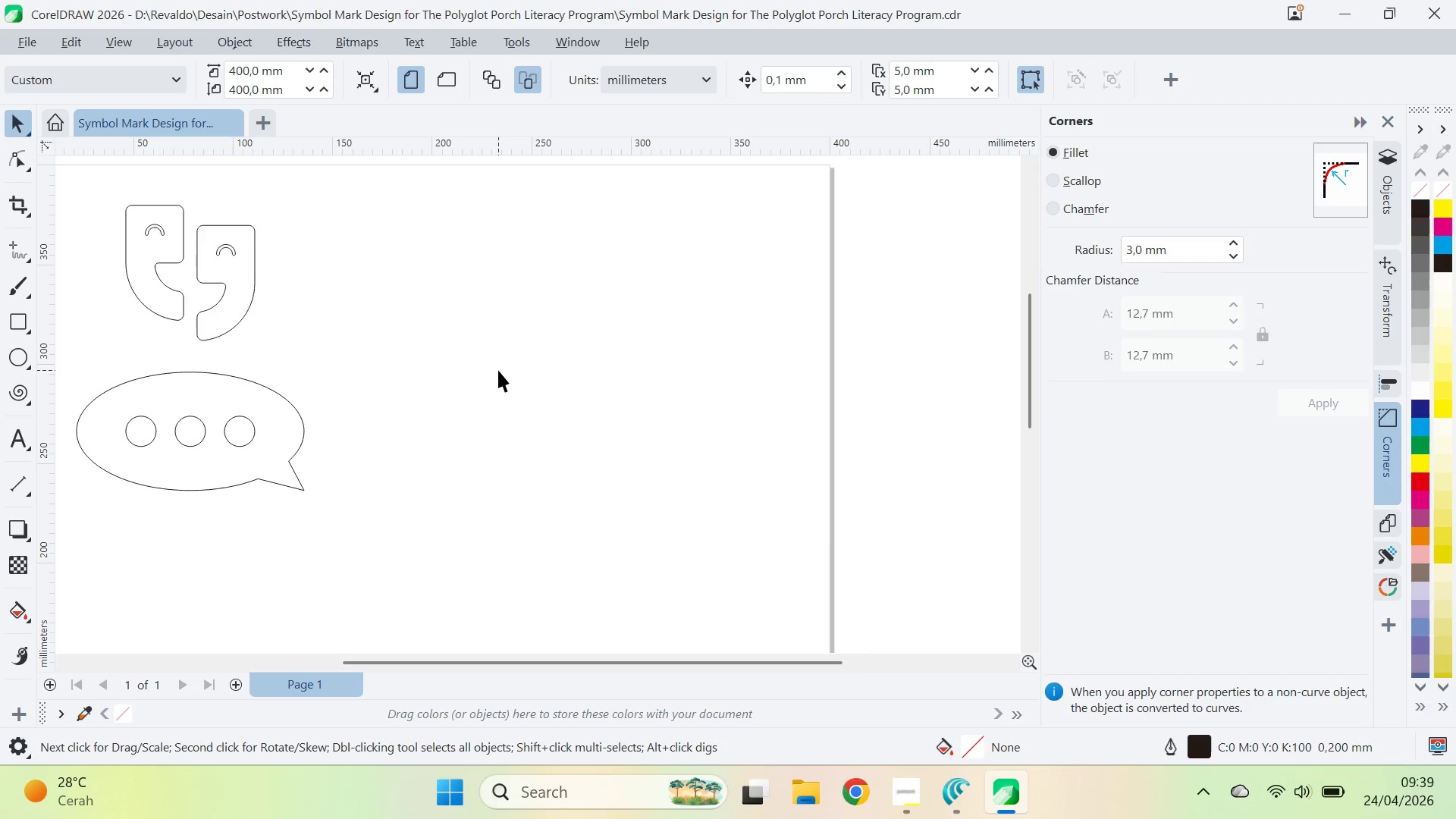 
key(Alt+Tab)